 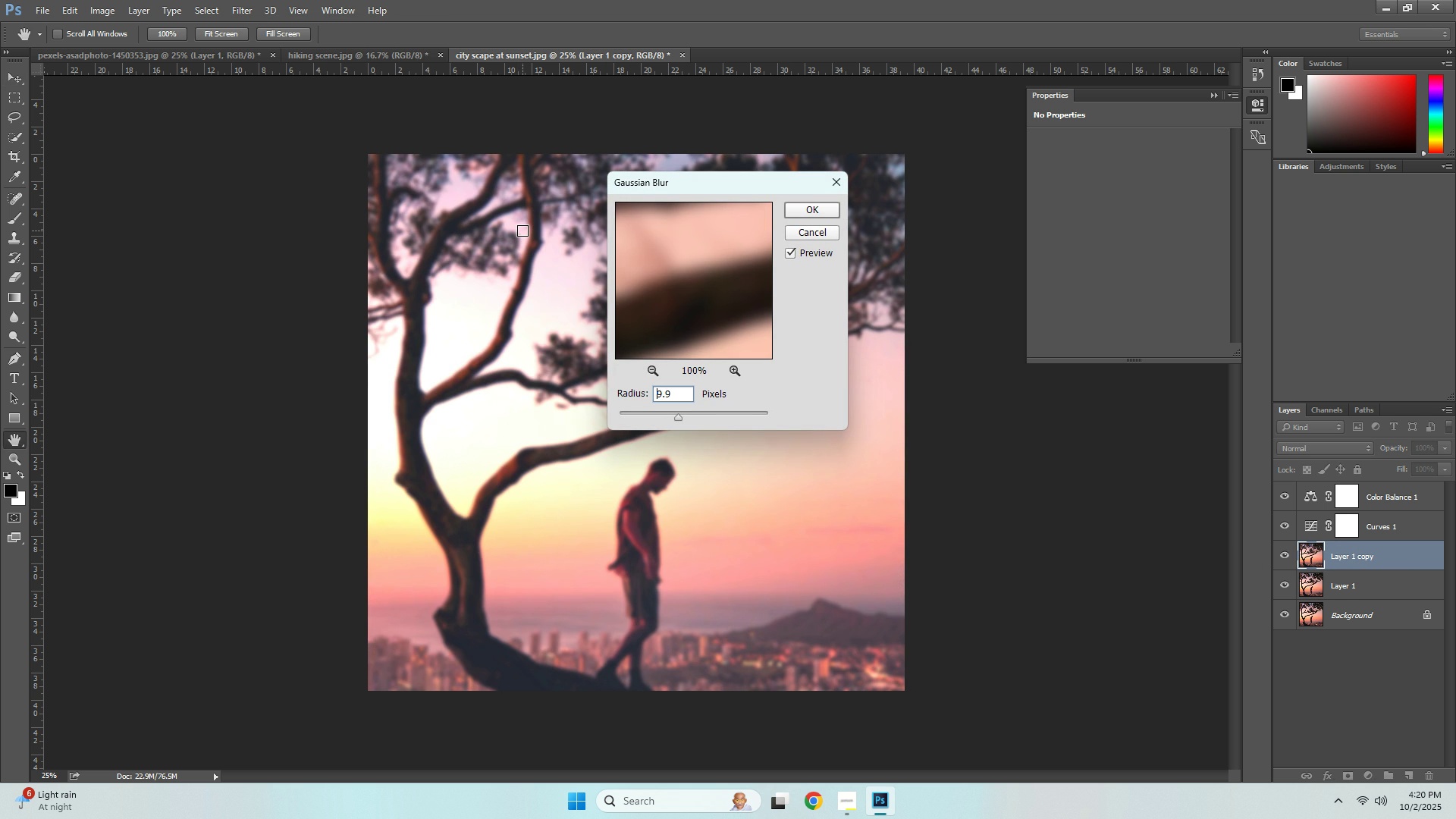 
key(ArrowLeft)
 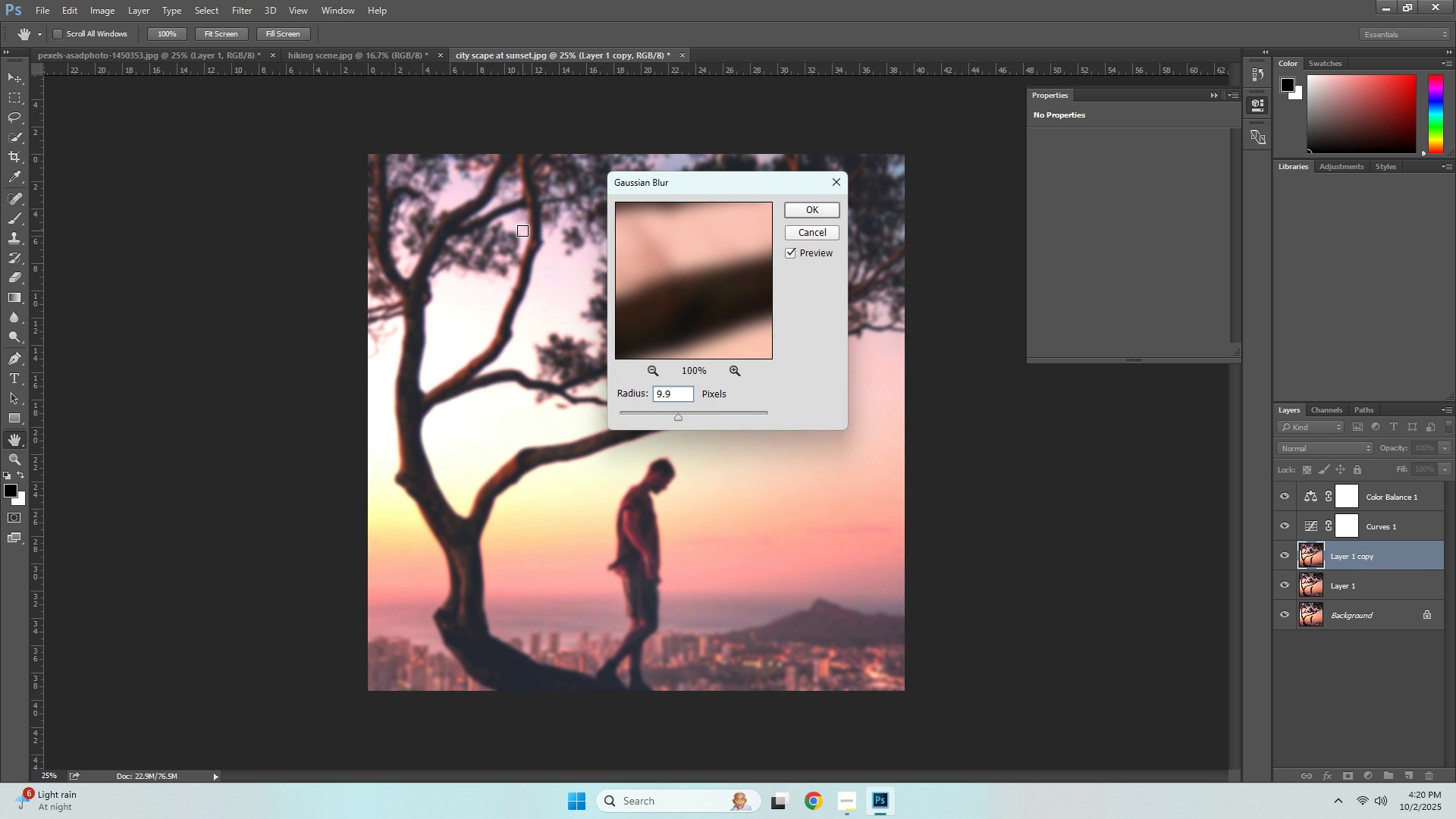 
key(ArrowLeft)
 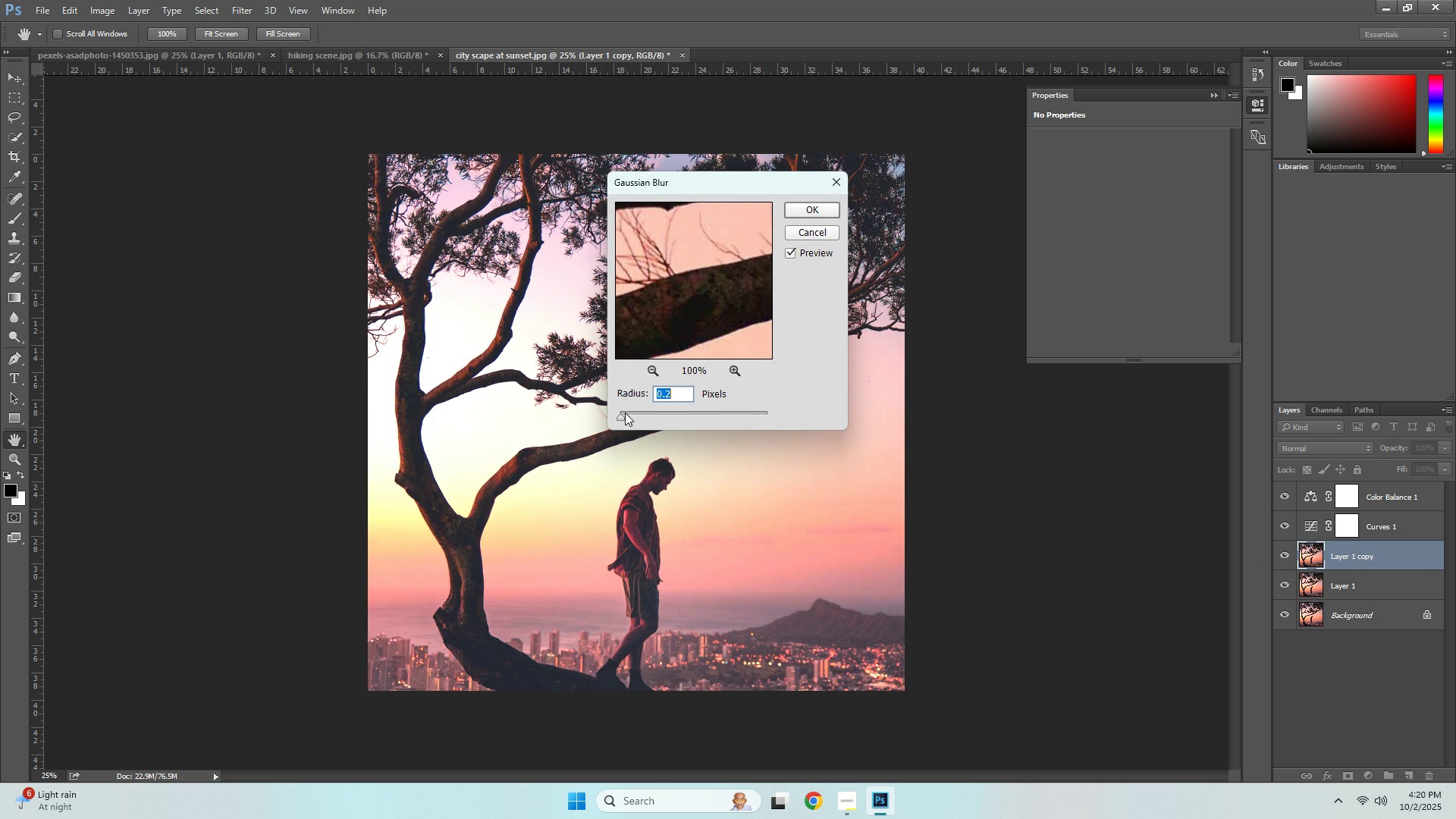 
left_click([630, 419])
 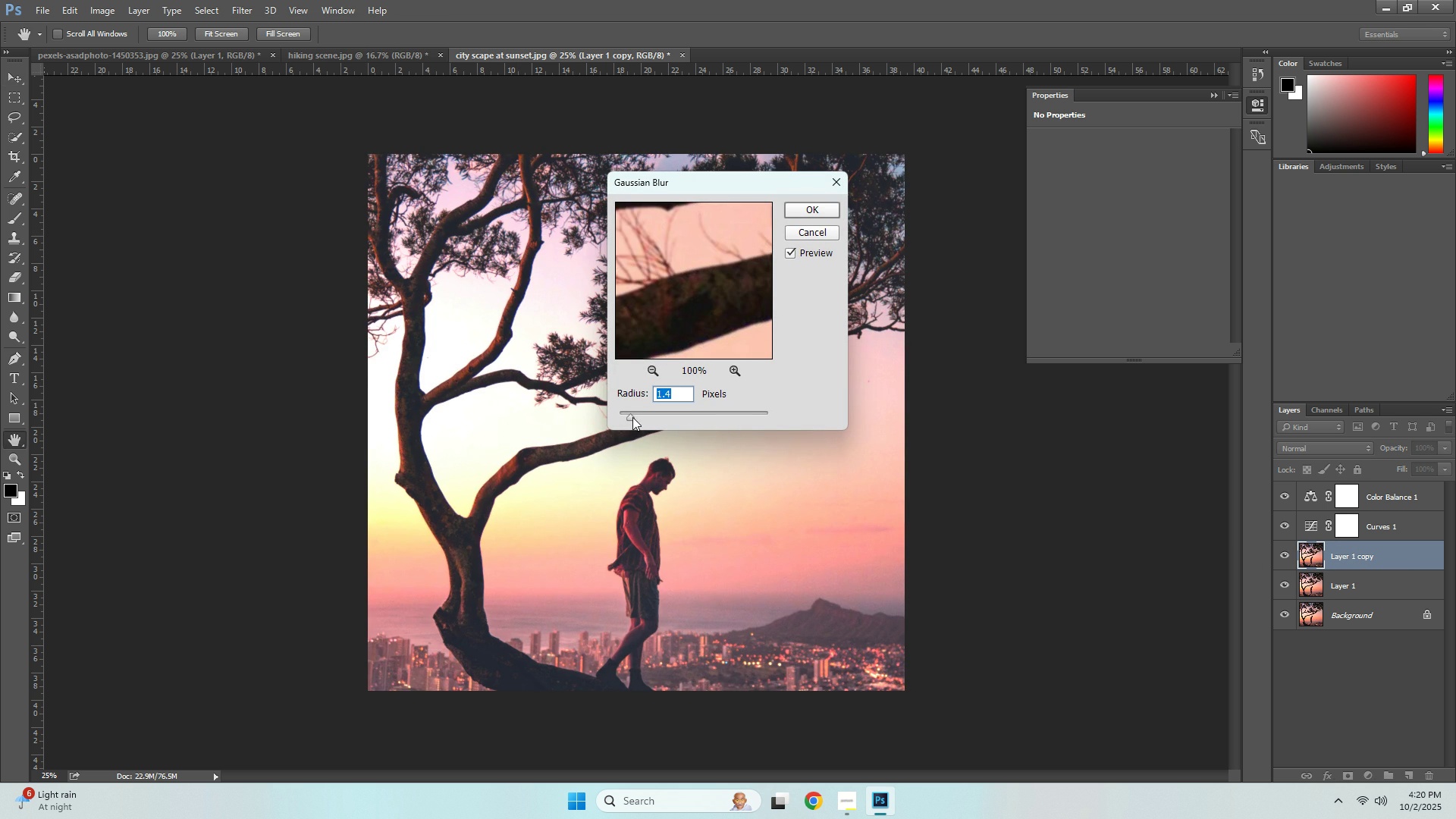 
left_click([653, 416])
 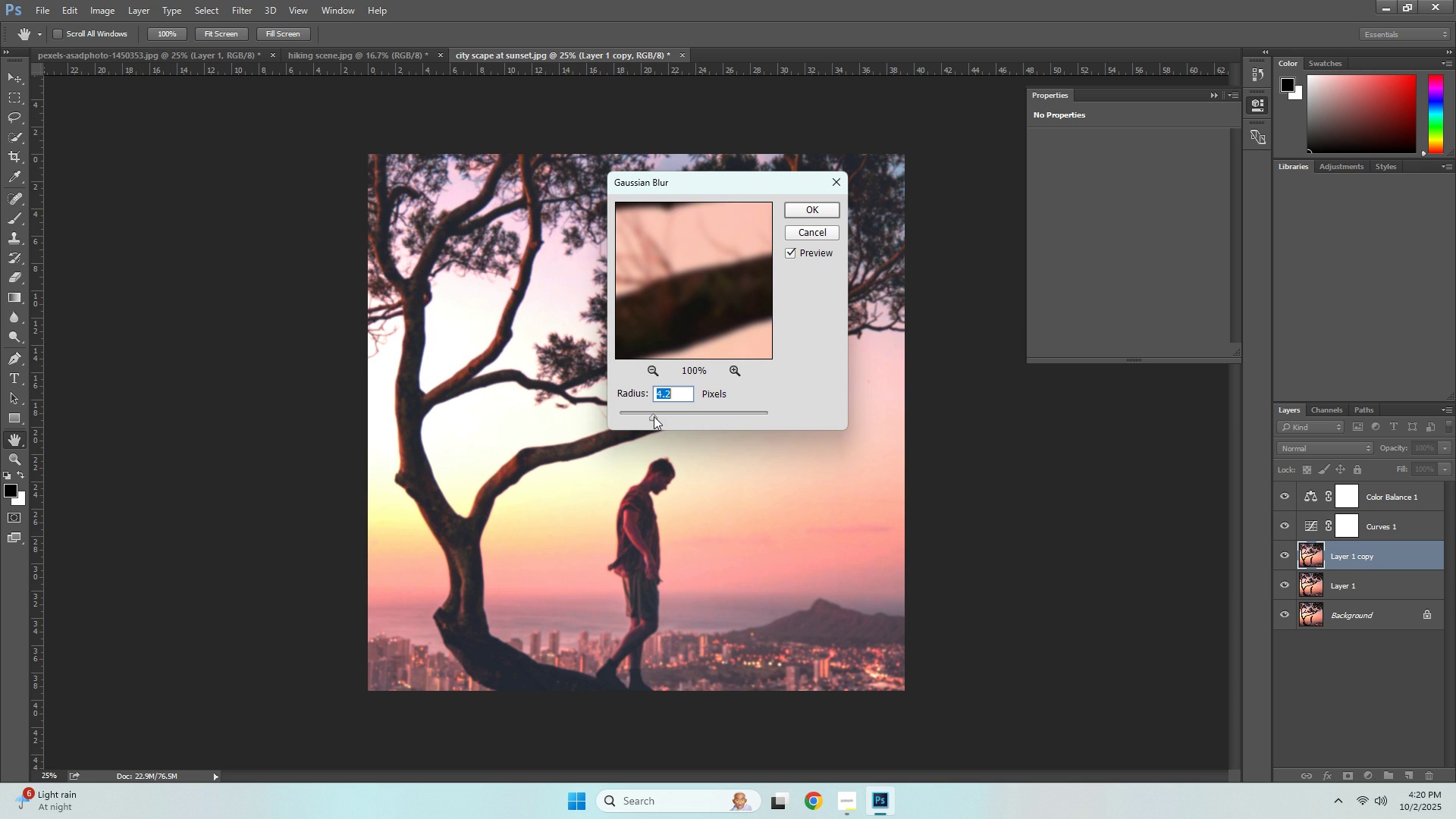 
left_click([654, 416])
 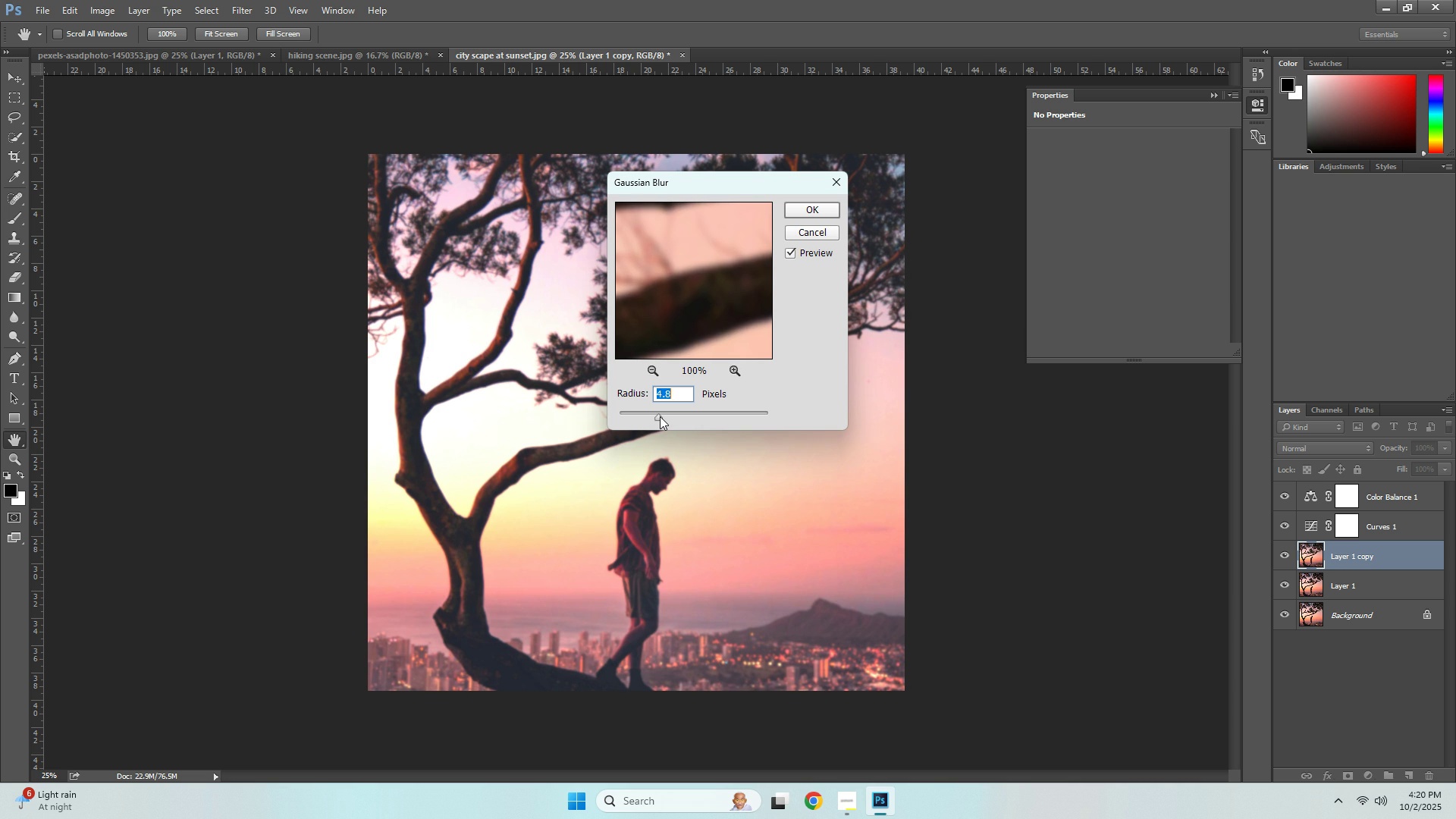 
triple_click([661, 416])
 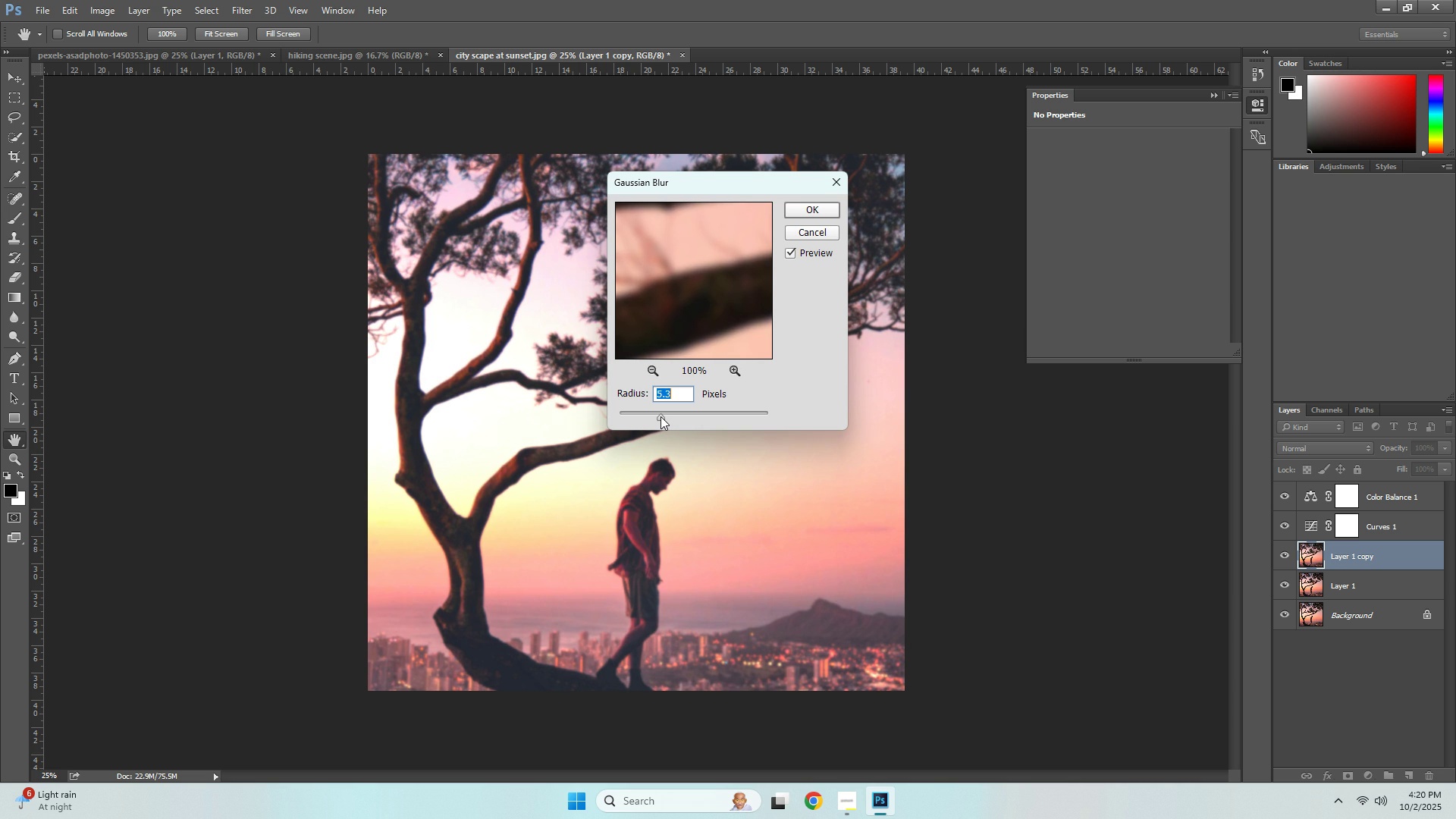 
left_click([662, 416])
 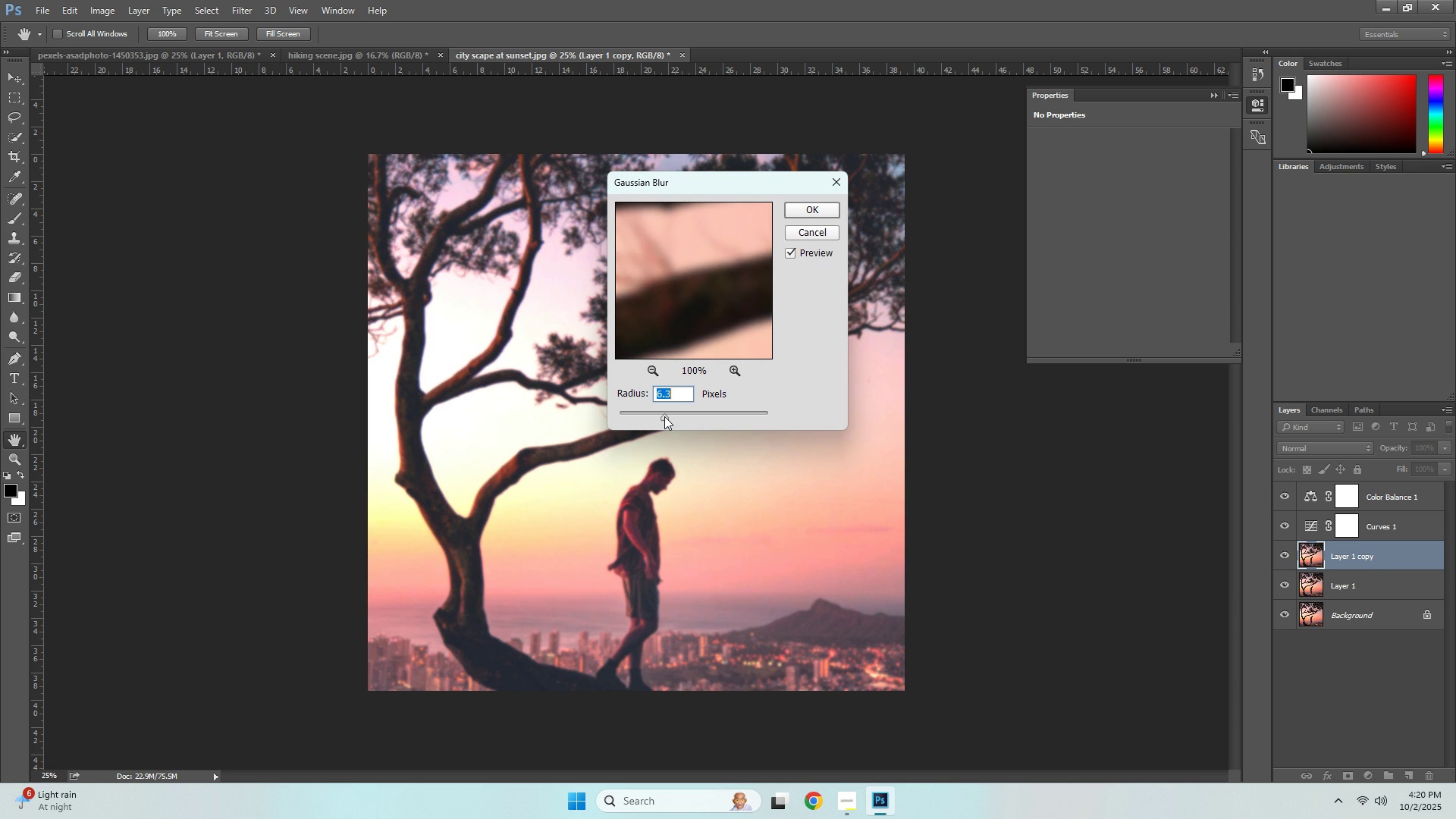 
double_click([667, 416])
 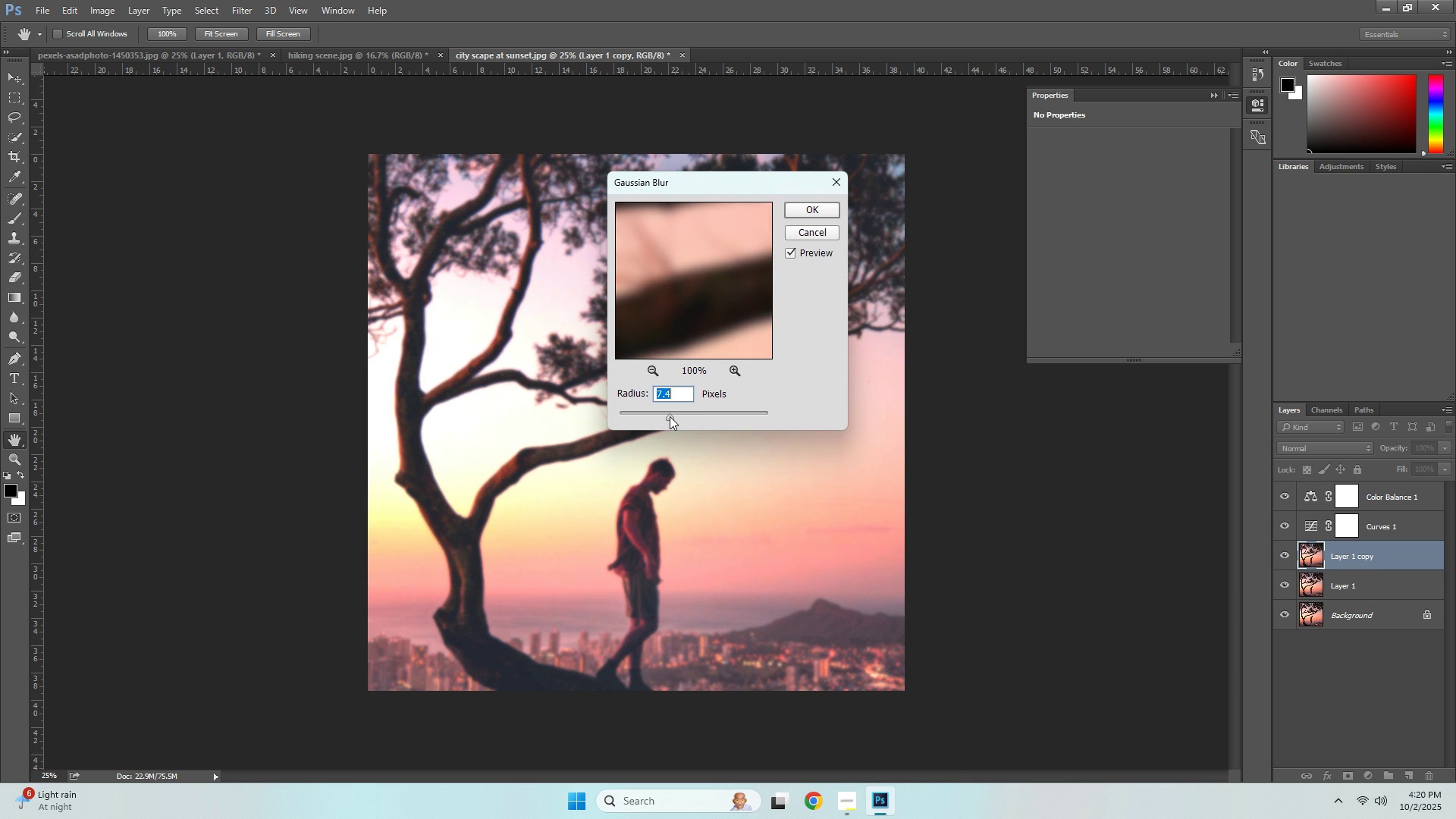 
triple_click([670, 416])
 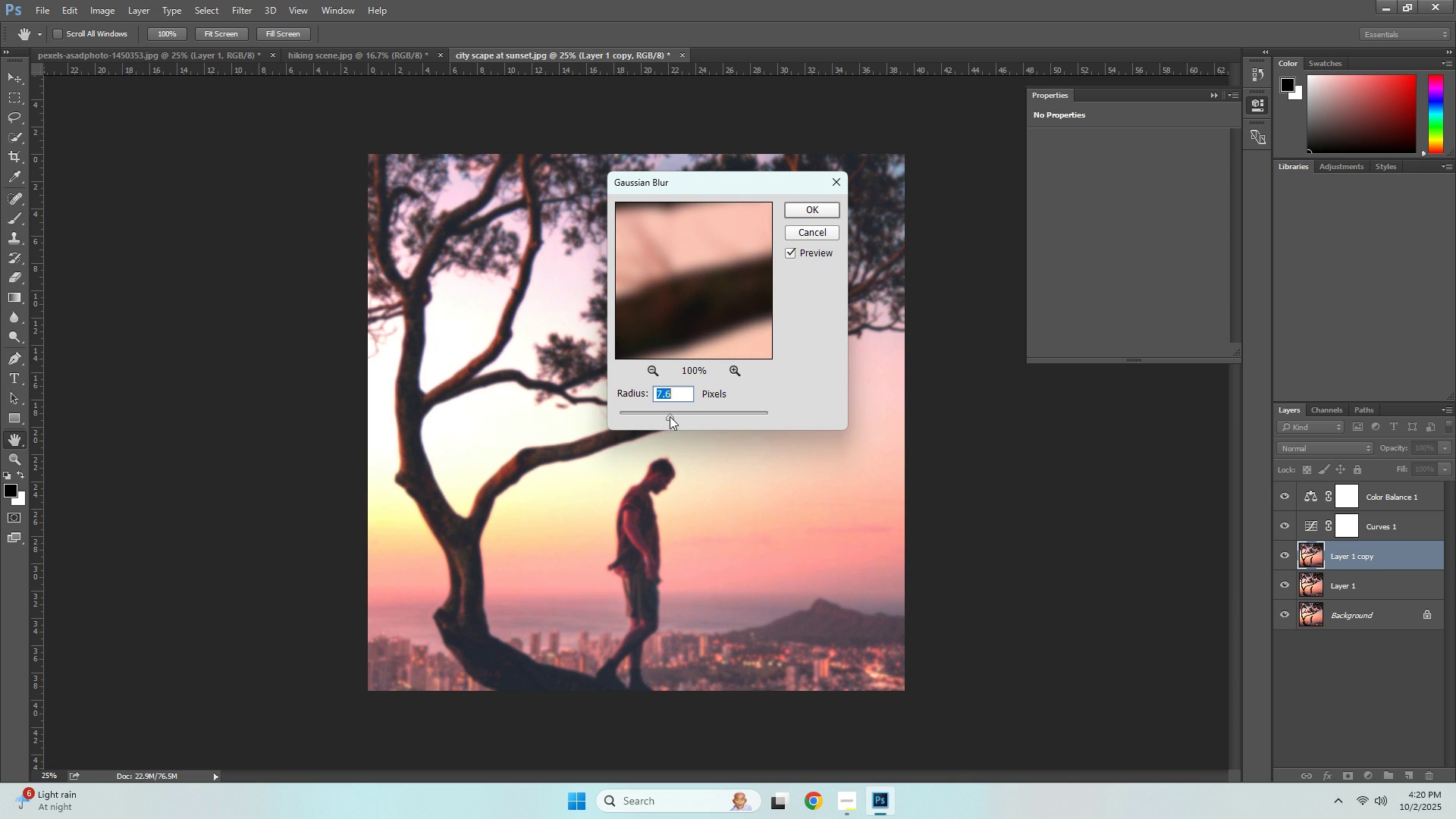 
triple_click([670, 416])
 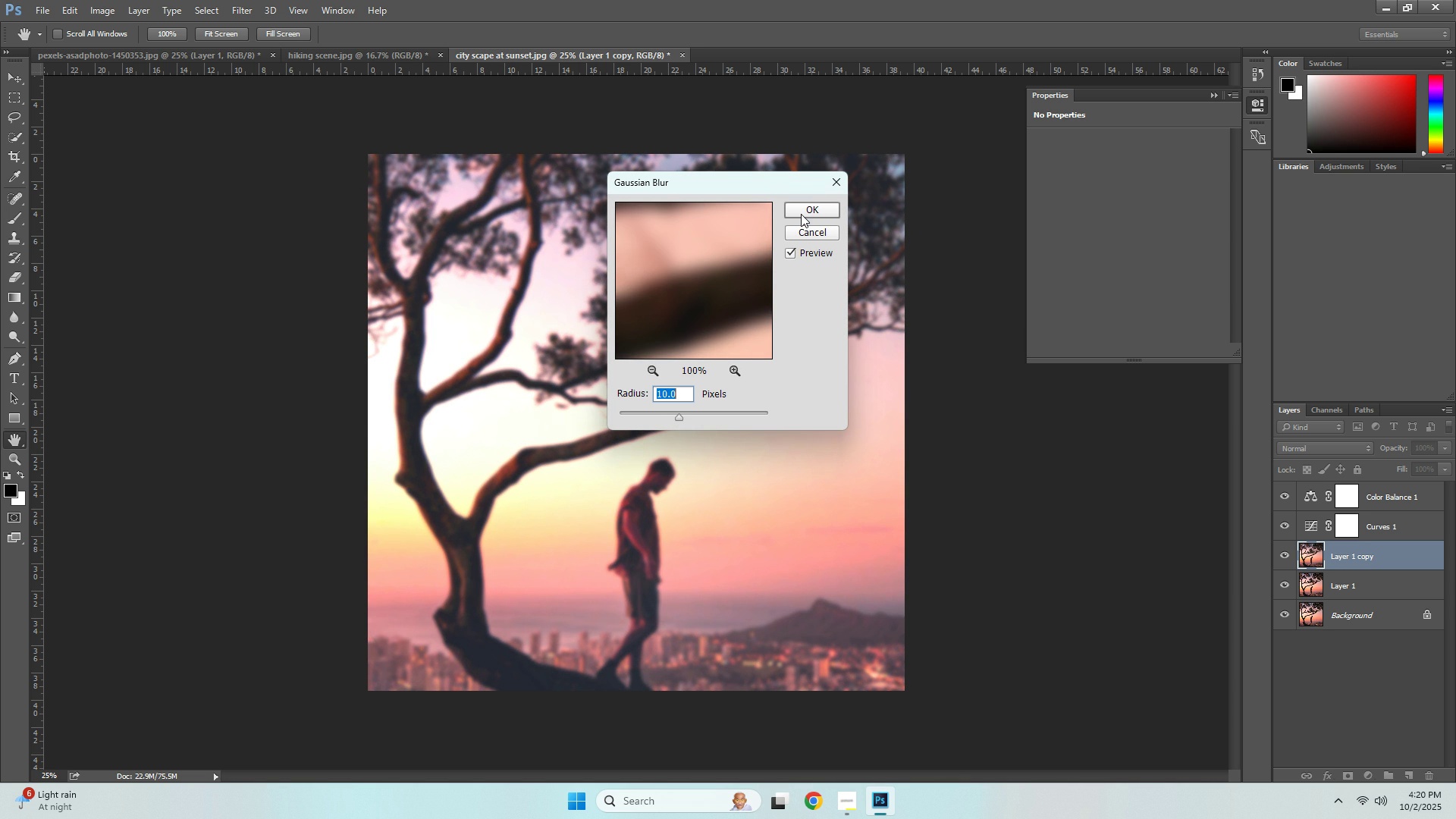 
wait(5.56)
 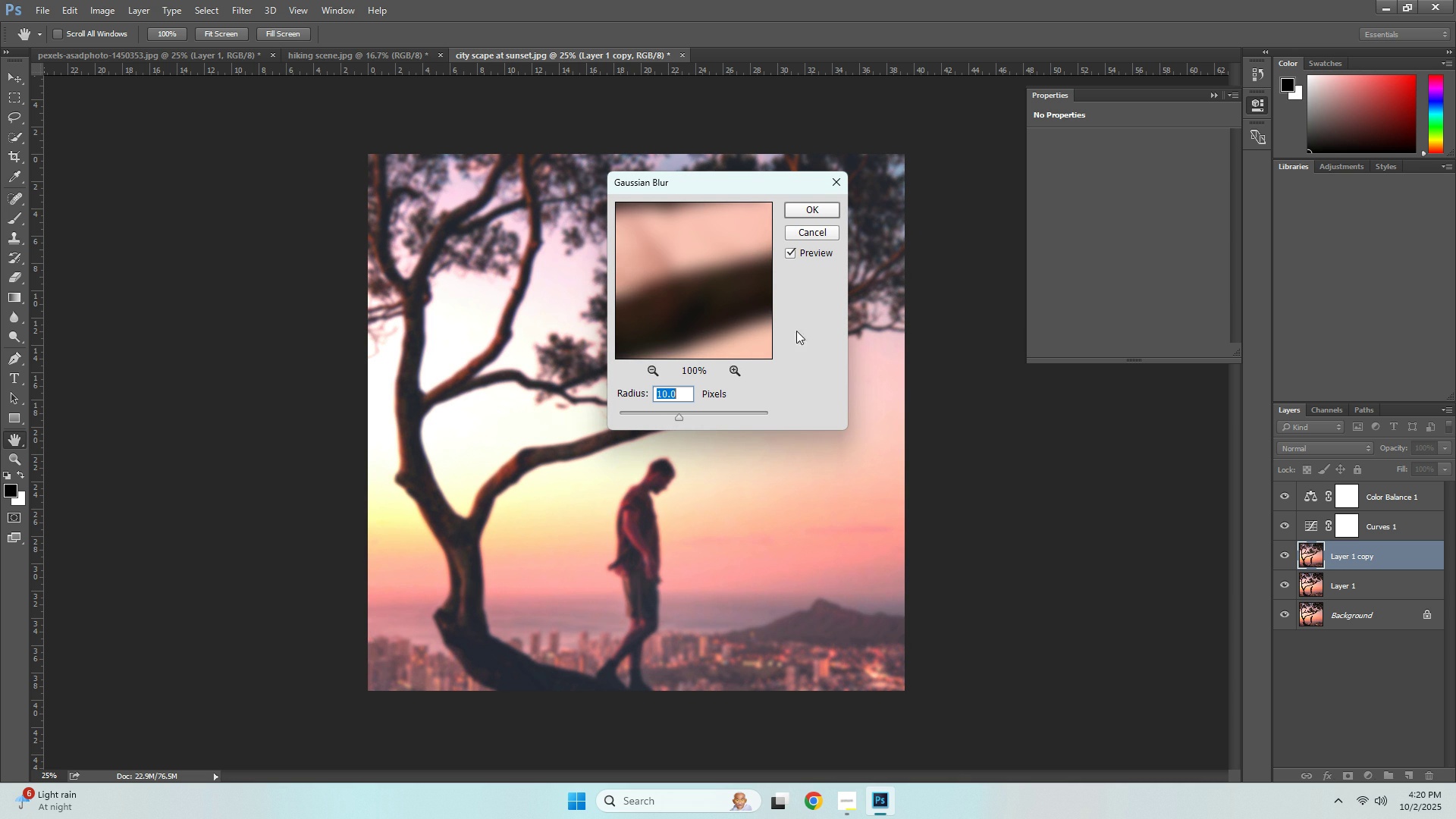 
left_click([802, 212])
 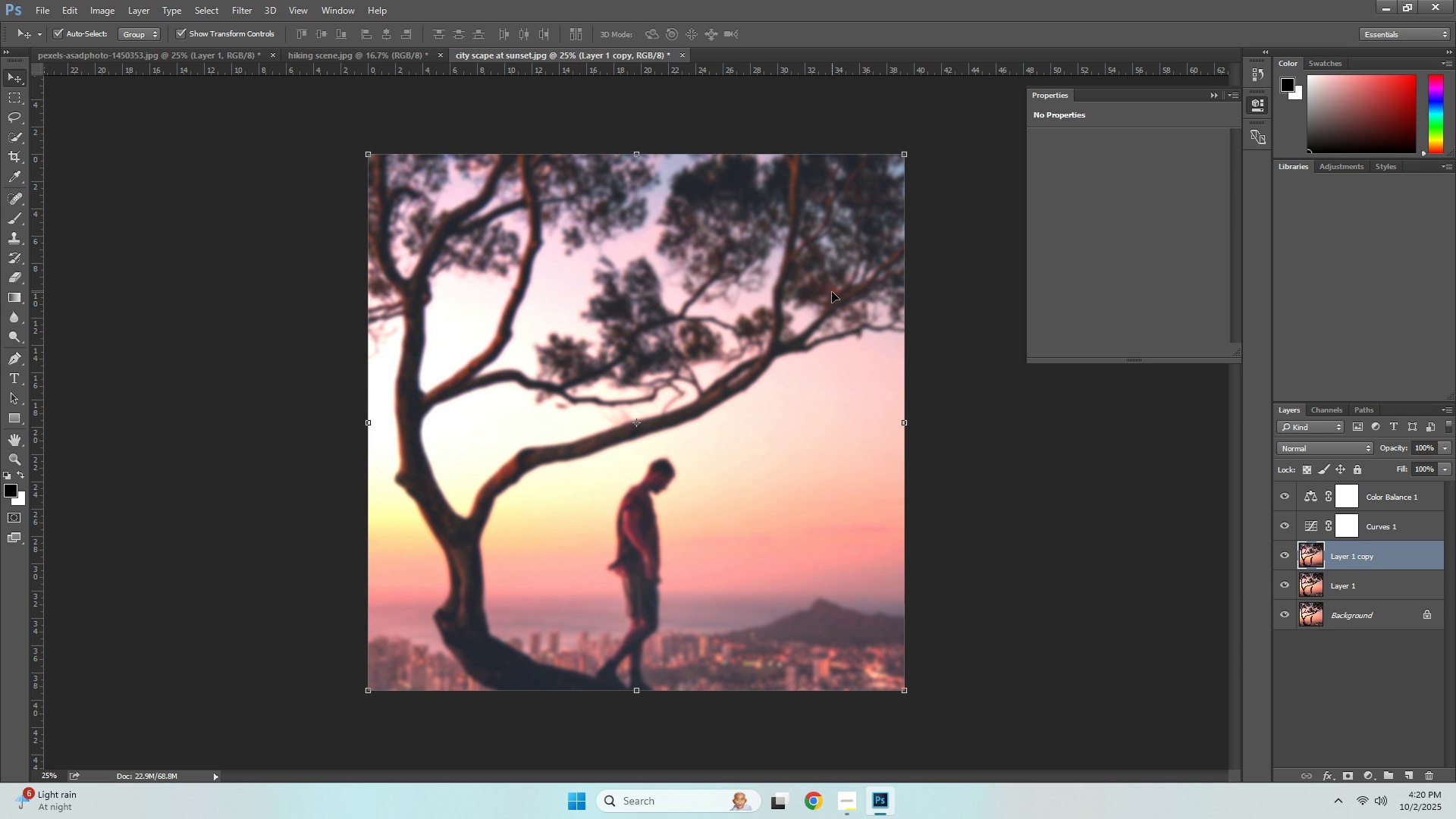 
wait(8.99)
 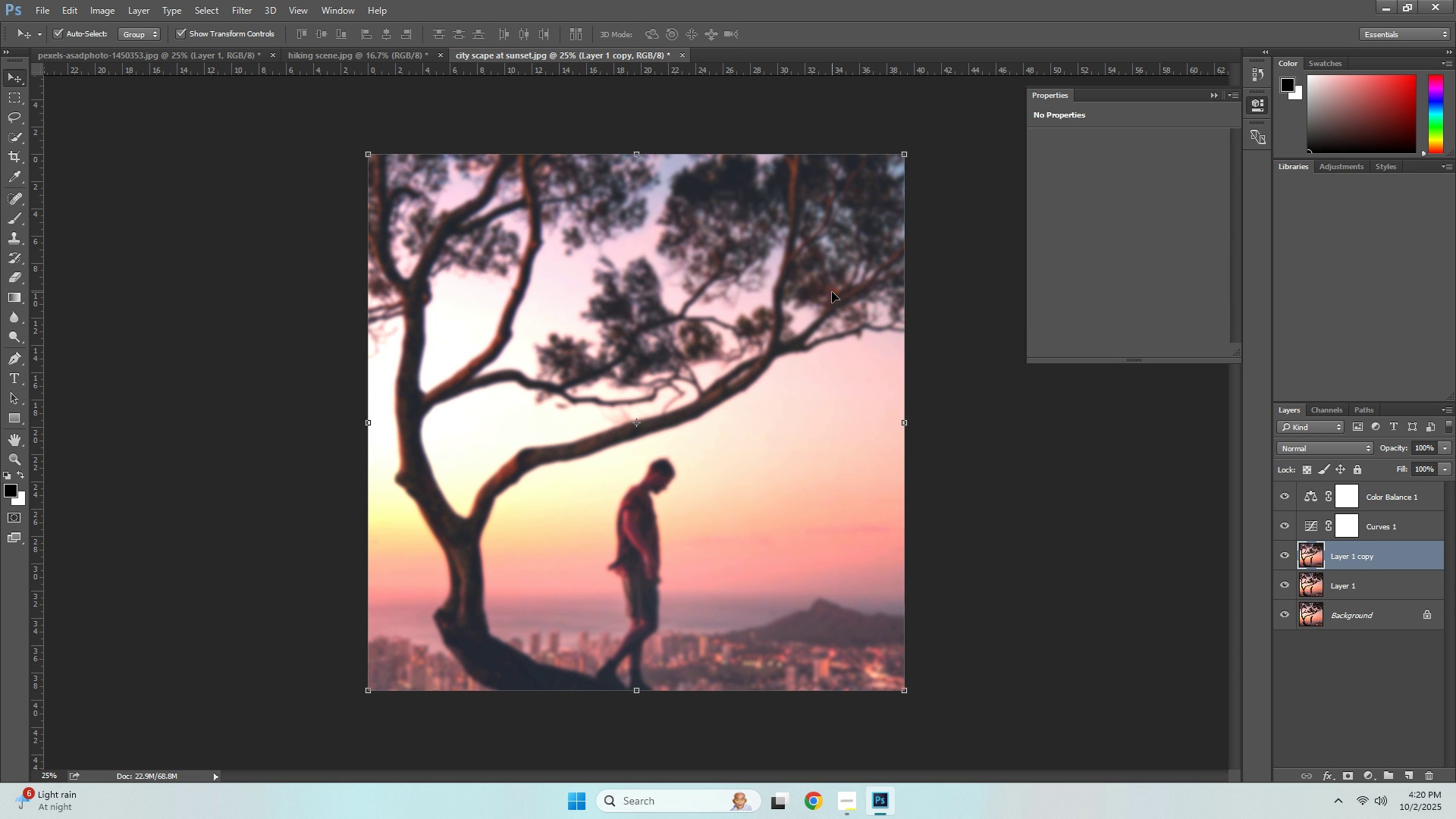 
left_click([1368, 771])
 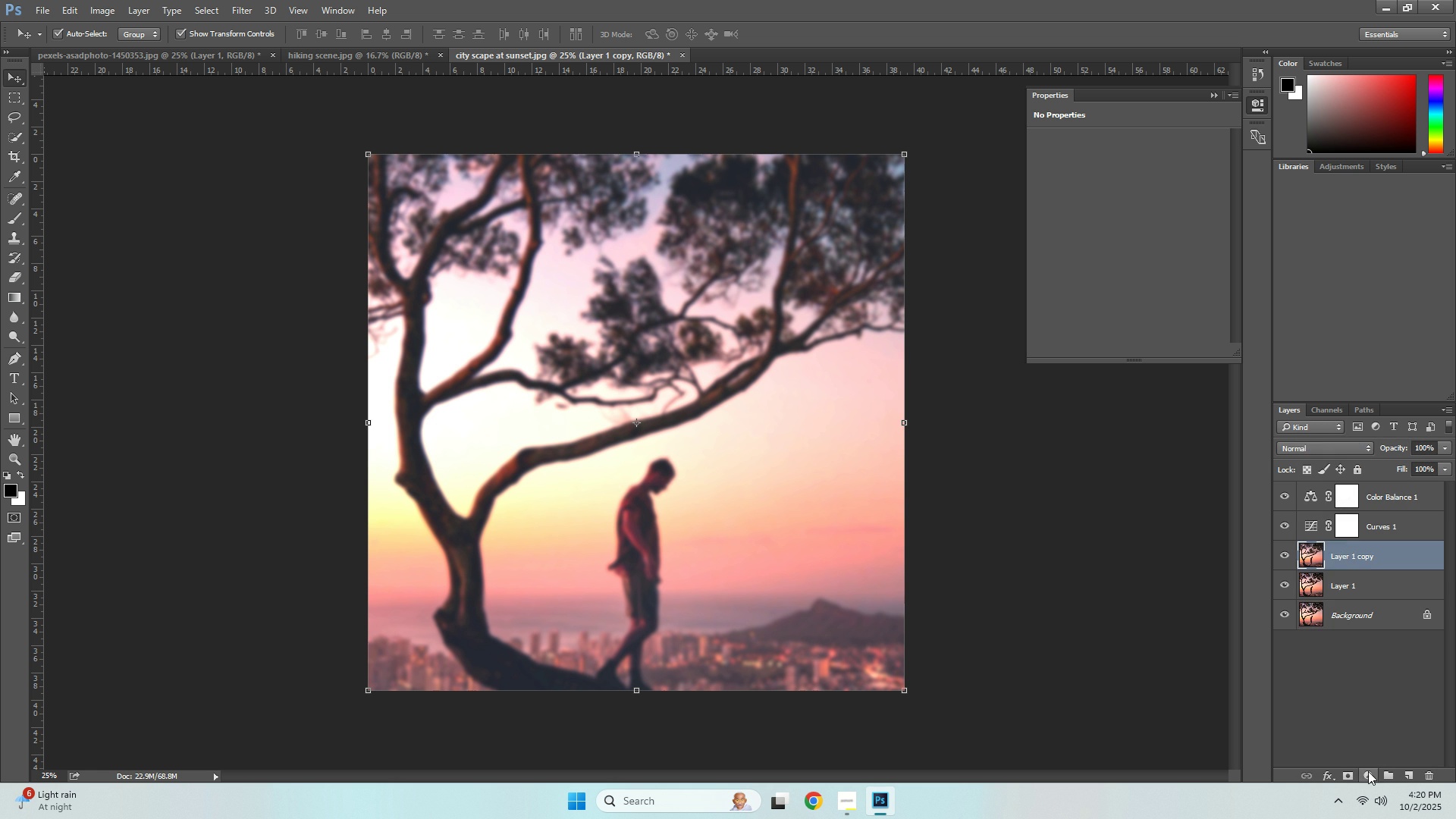 
left_click([1368, 771])
 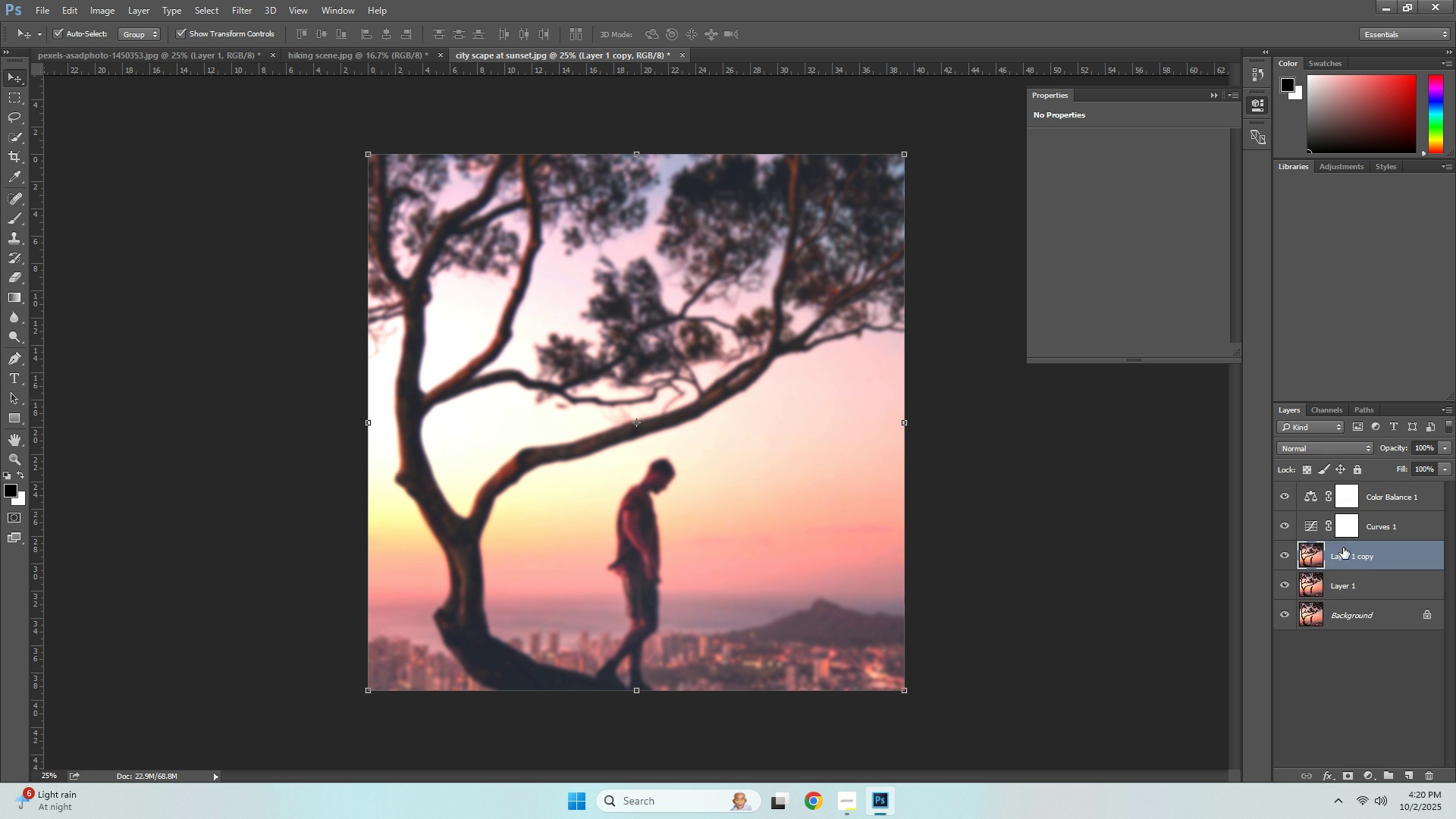 
right_click([1343, 548])
 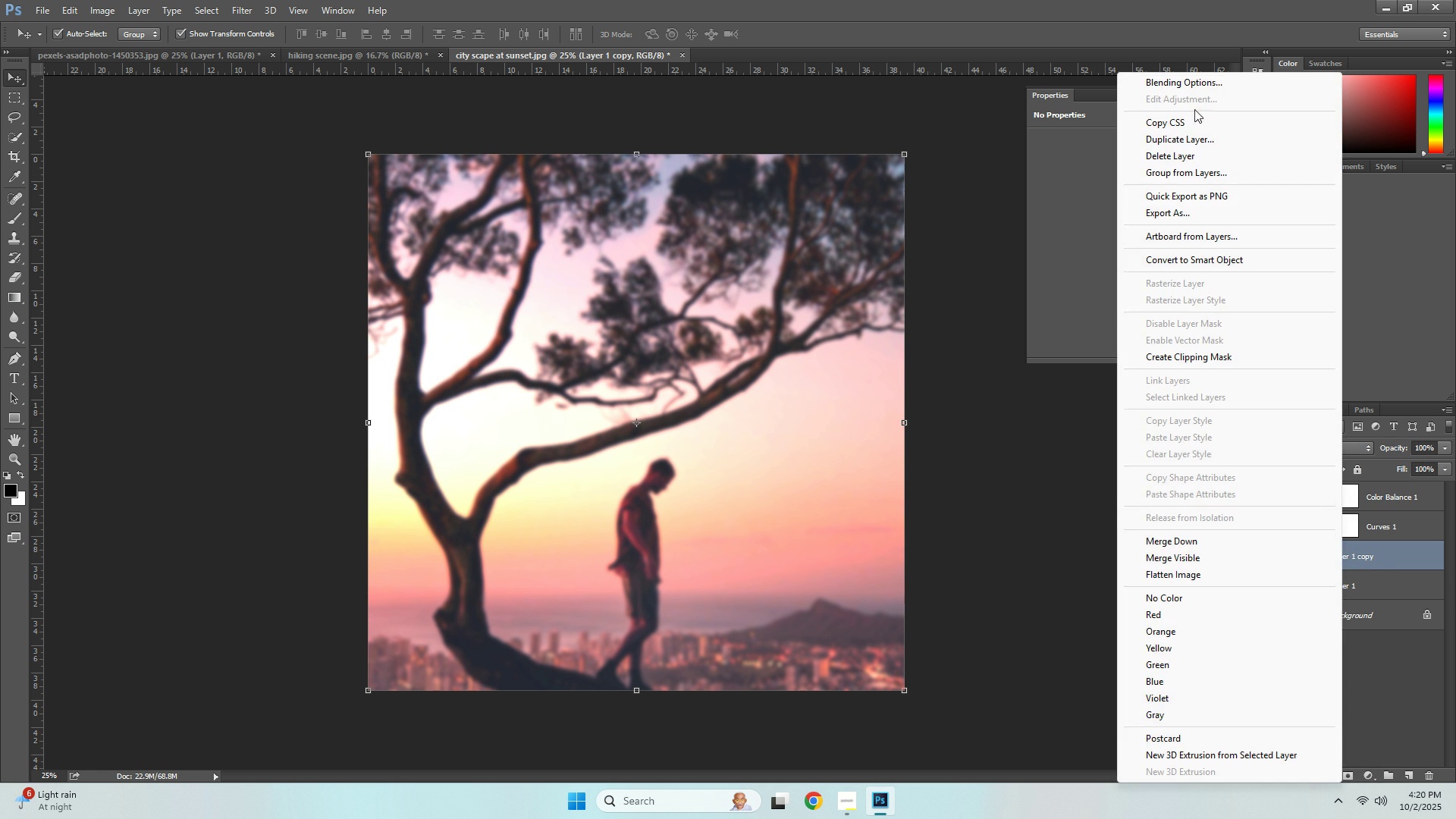 
left_click([1191, 80])
 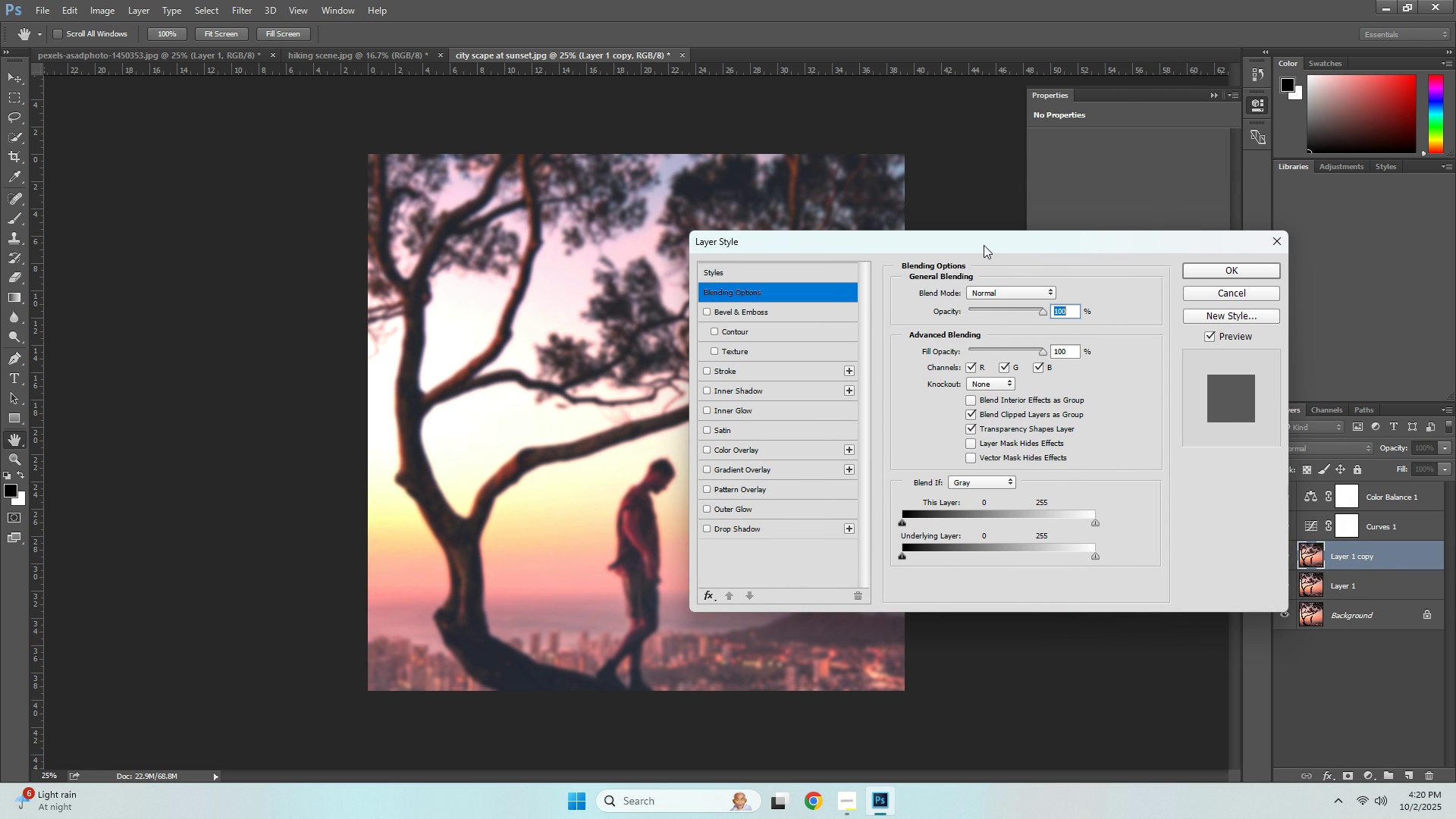 
wait(10.66)
 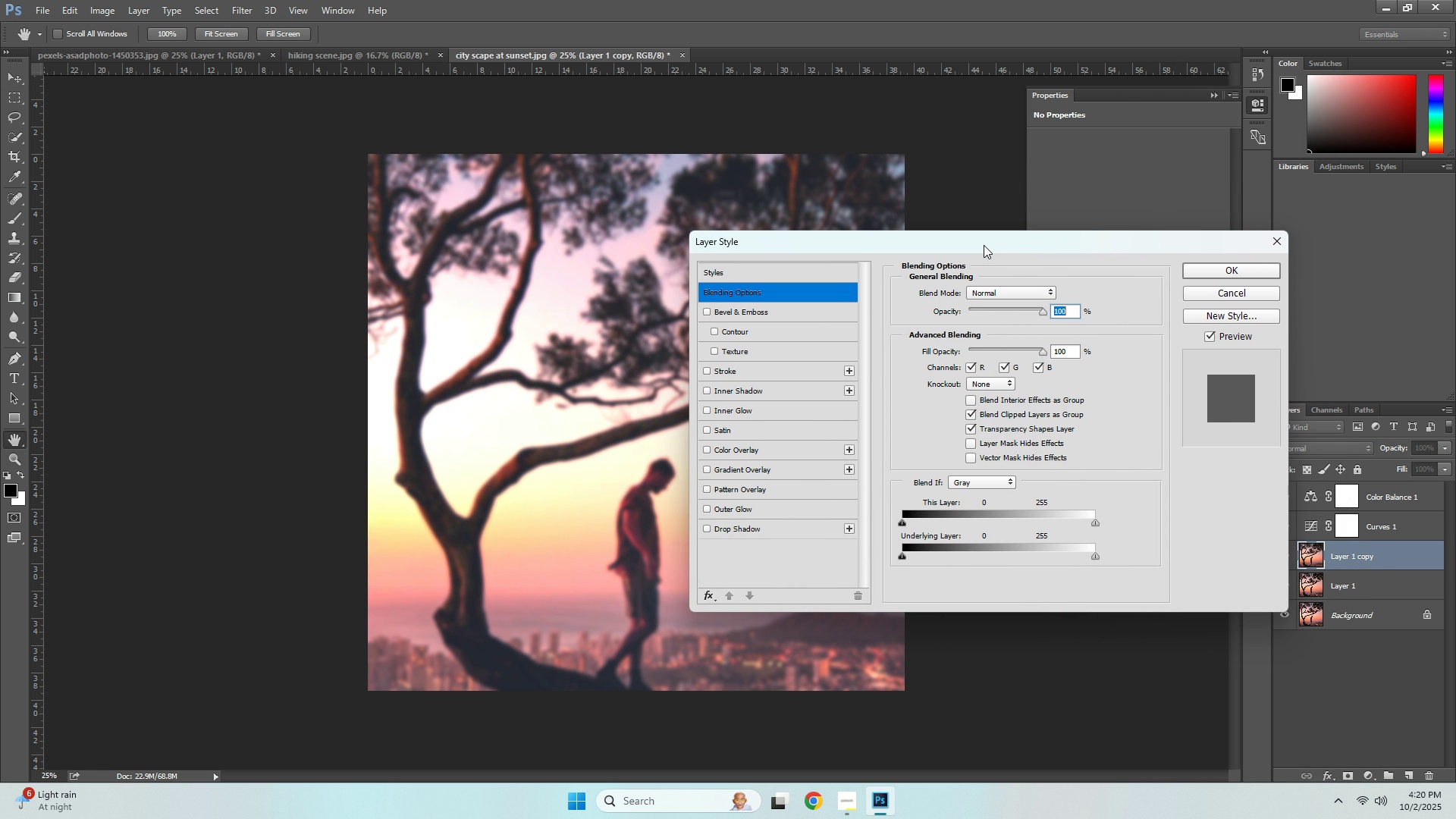 
double_click([996, 290])
 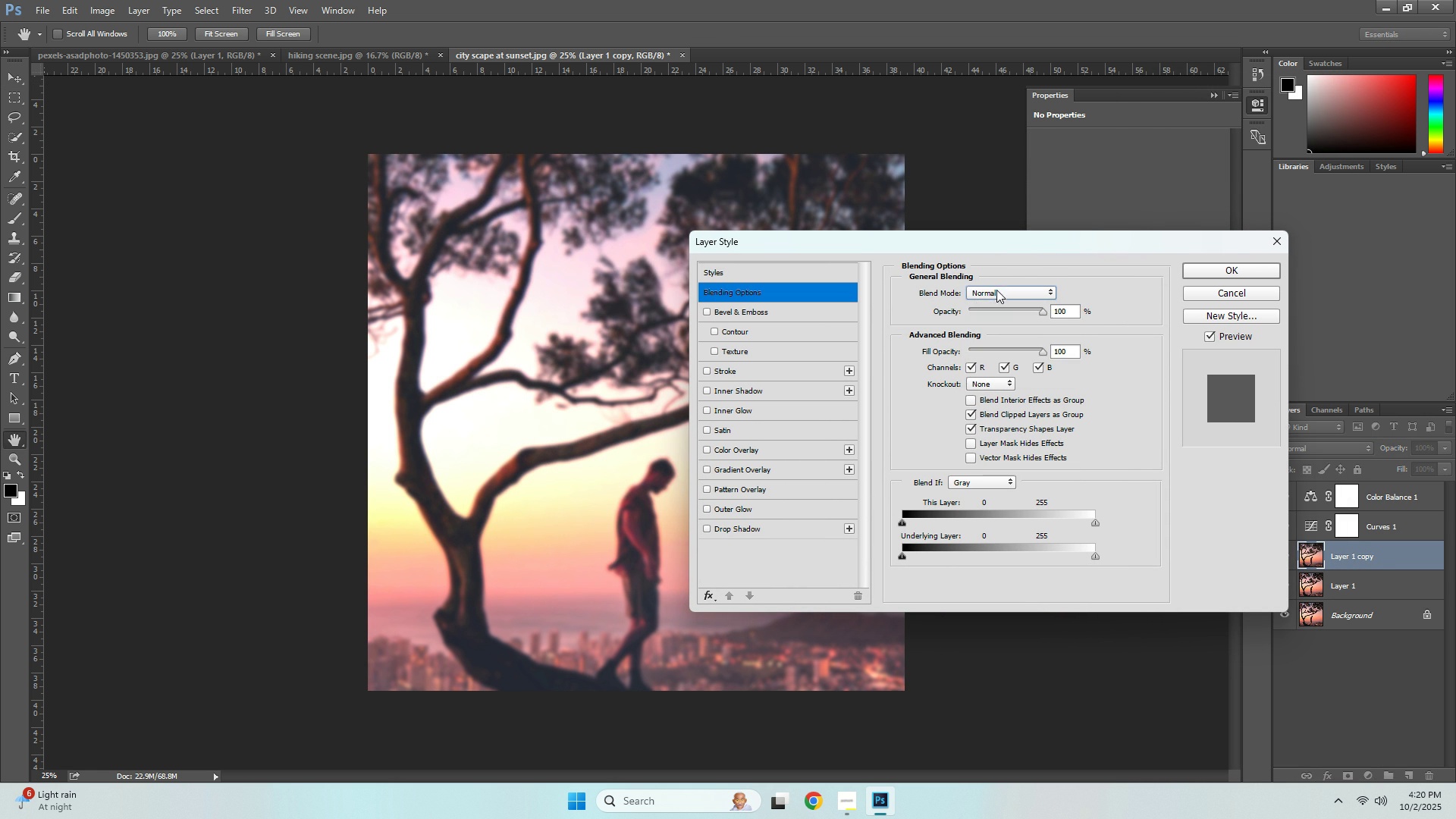 
left_click([996, 290])
 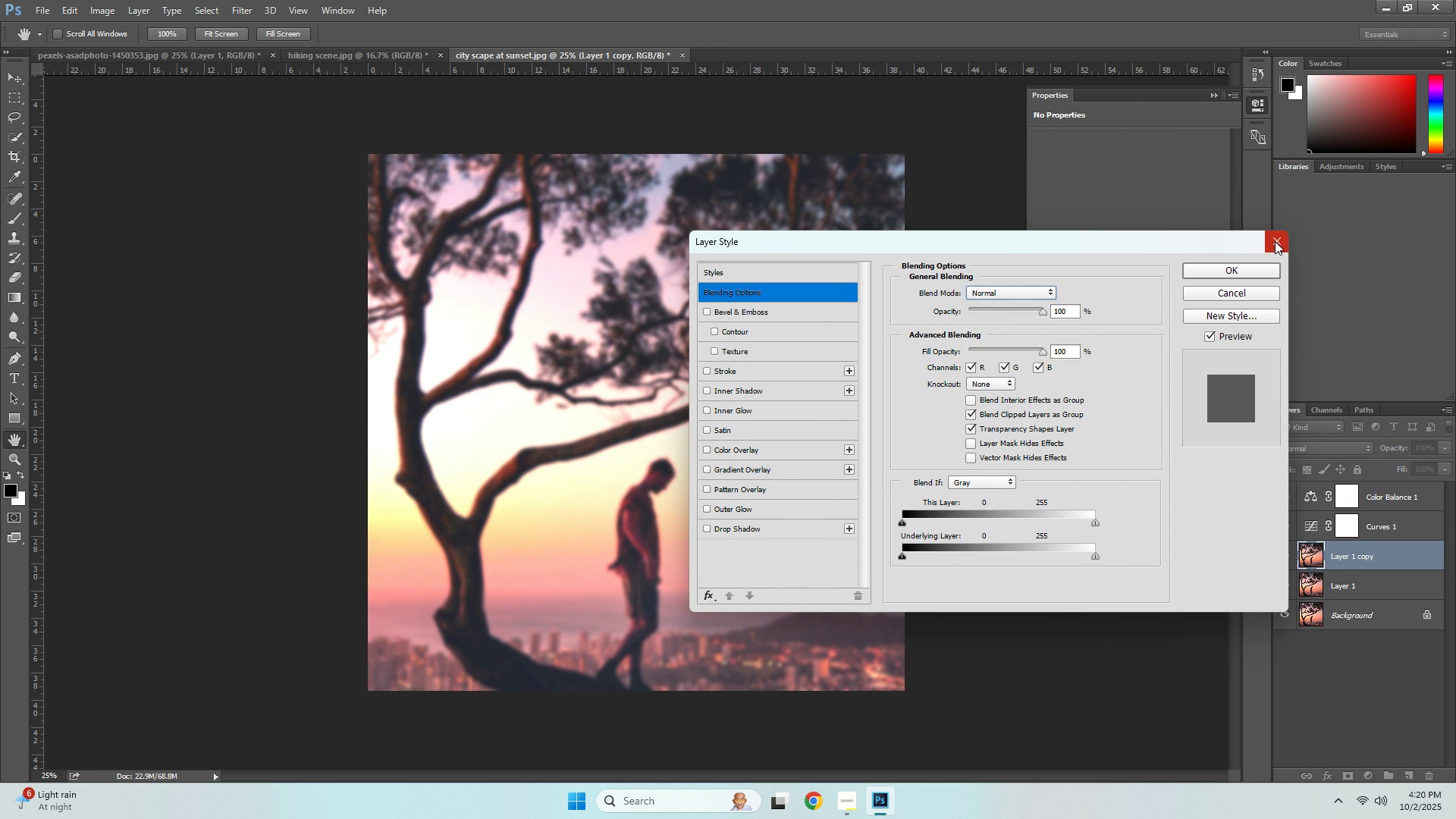 
left_click([1273, 242])
 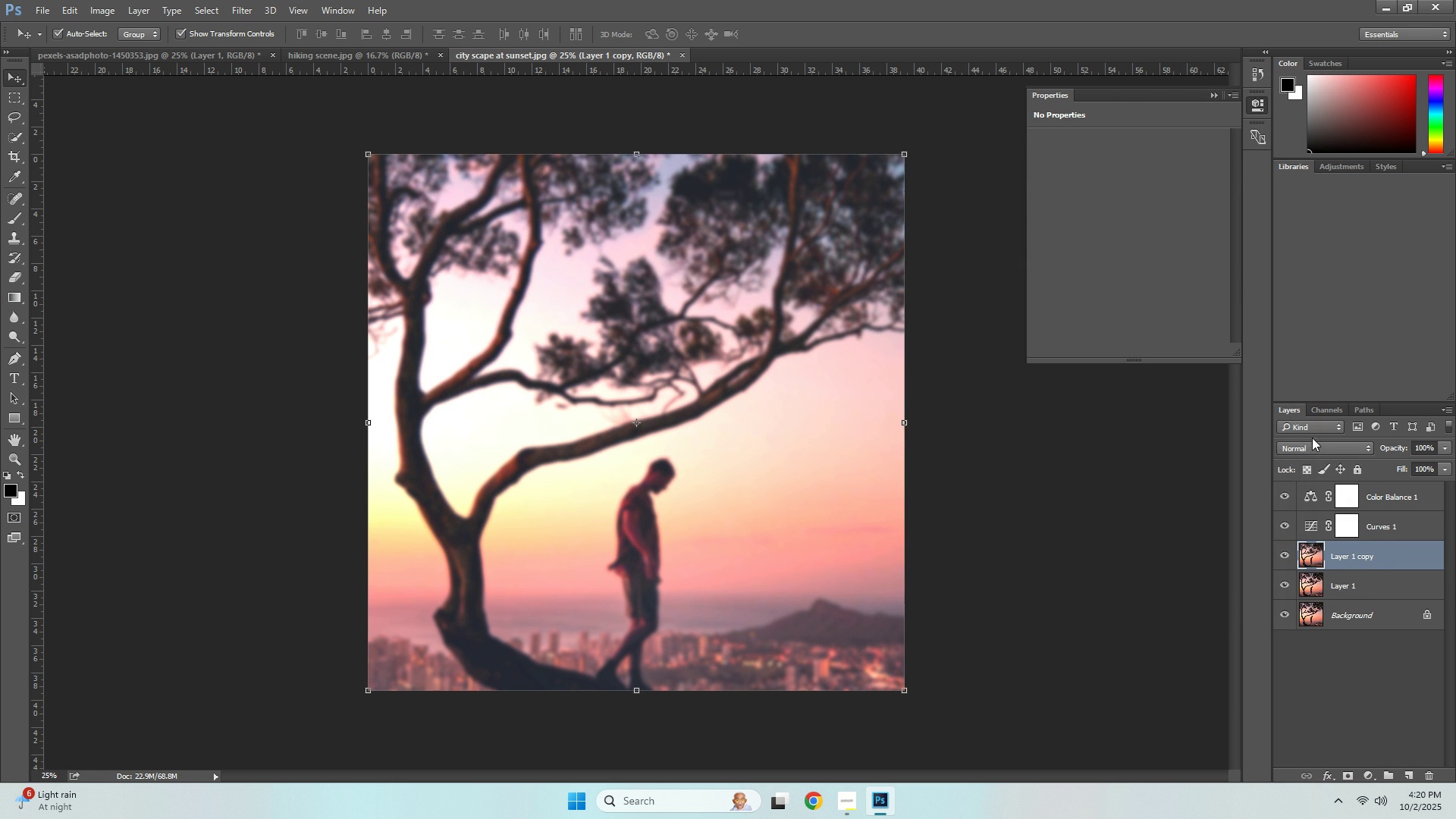 
left_click([1313, 447])
 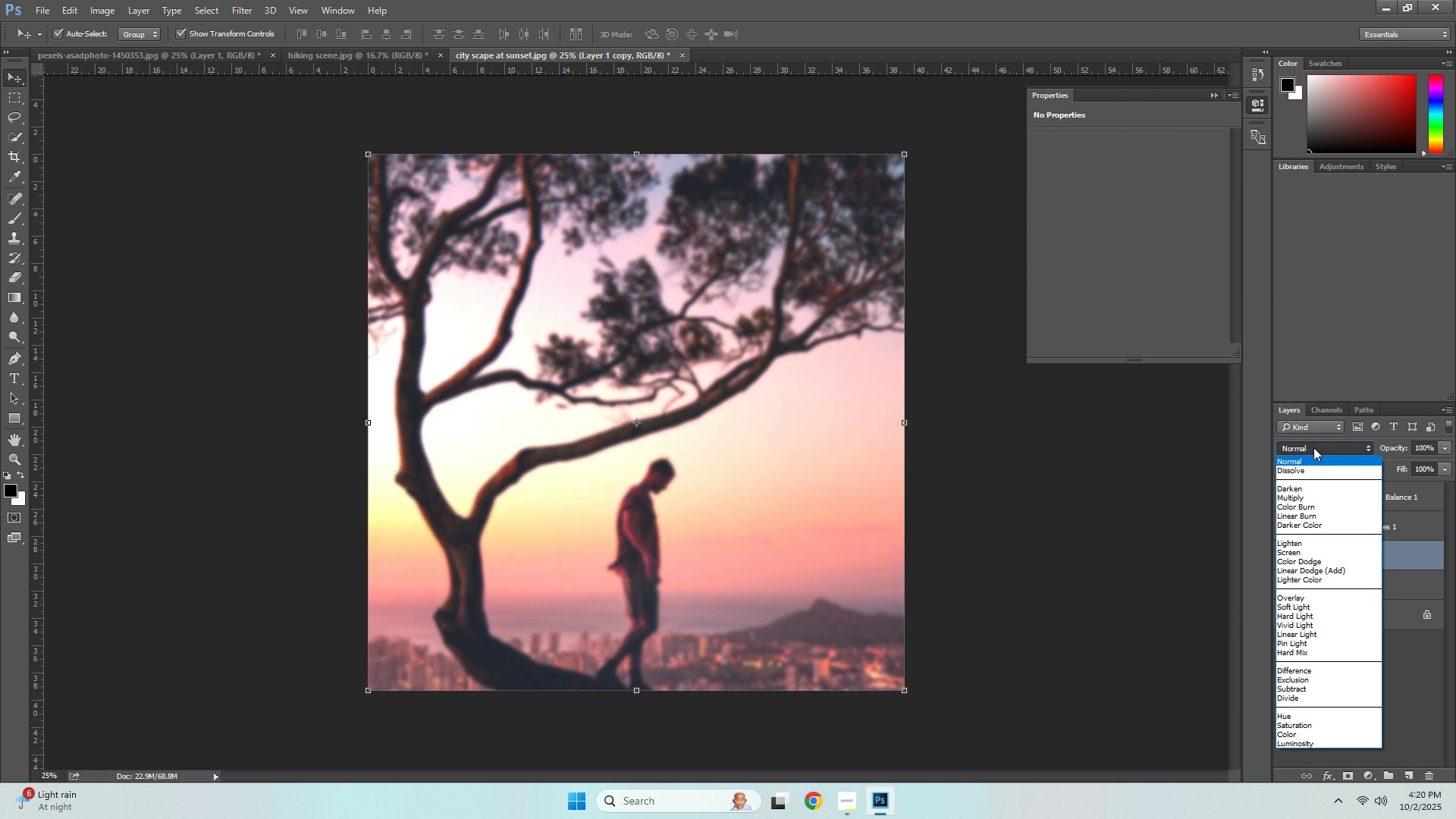 
wait(7.62)
 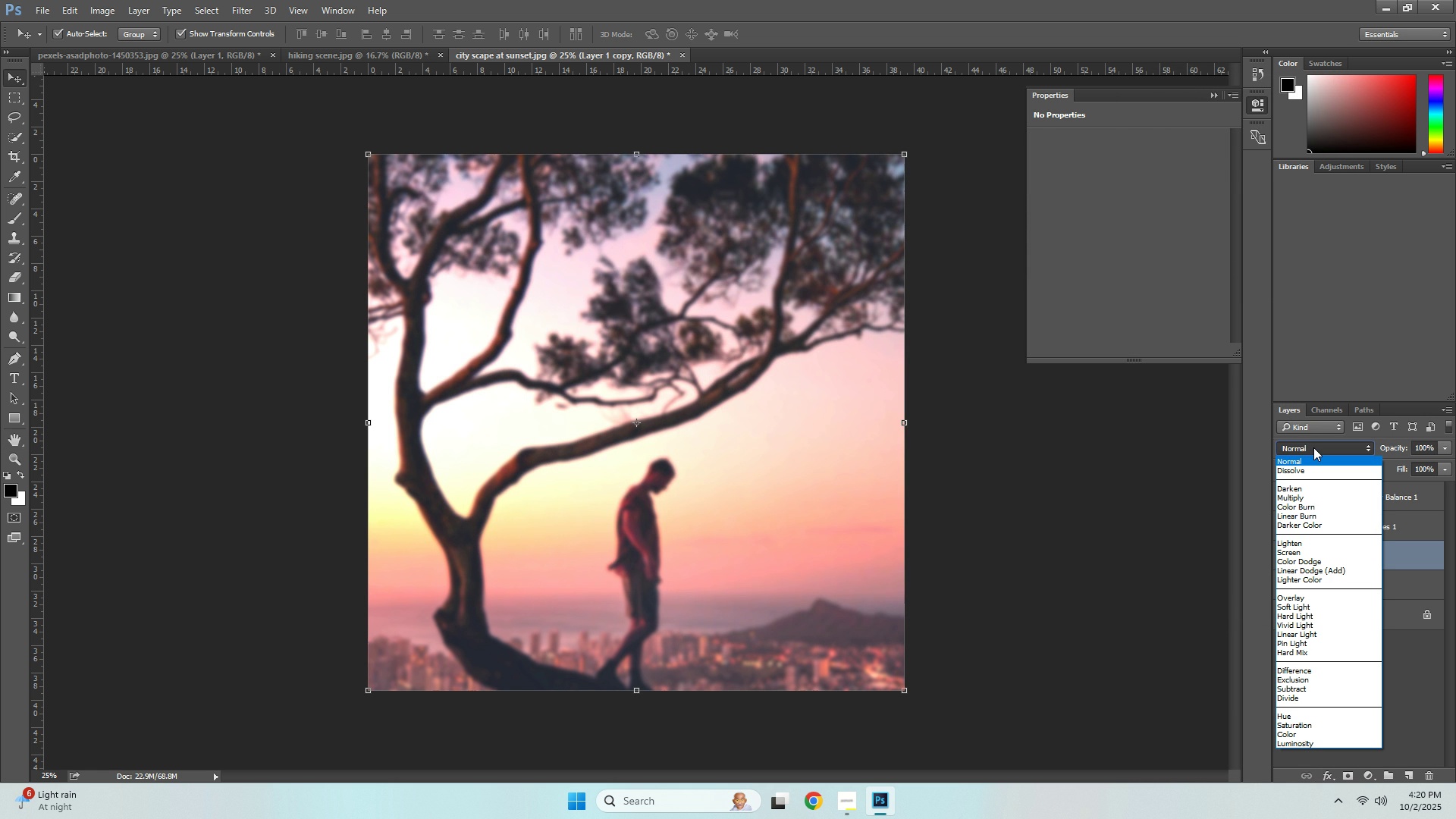 
left_click([1301, 607])
 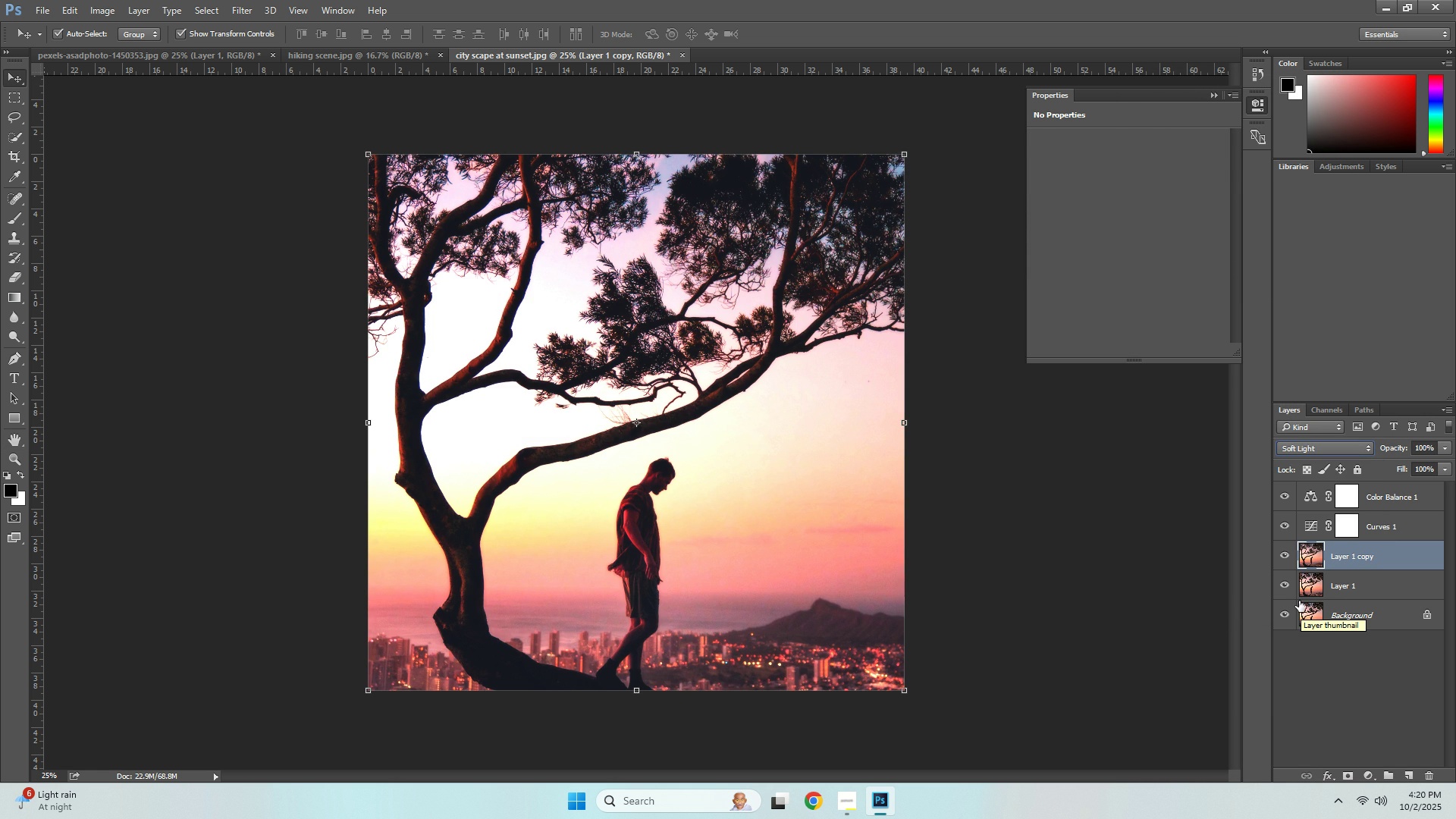 
left_click([1301, 451])
 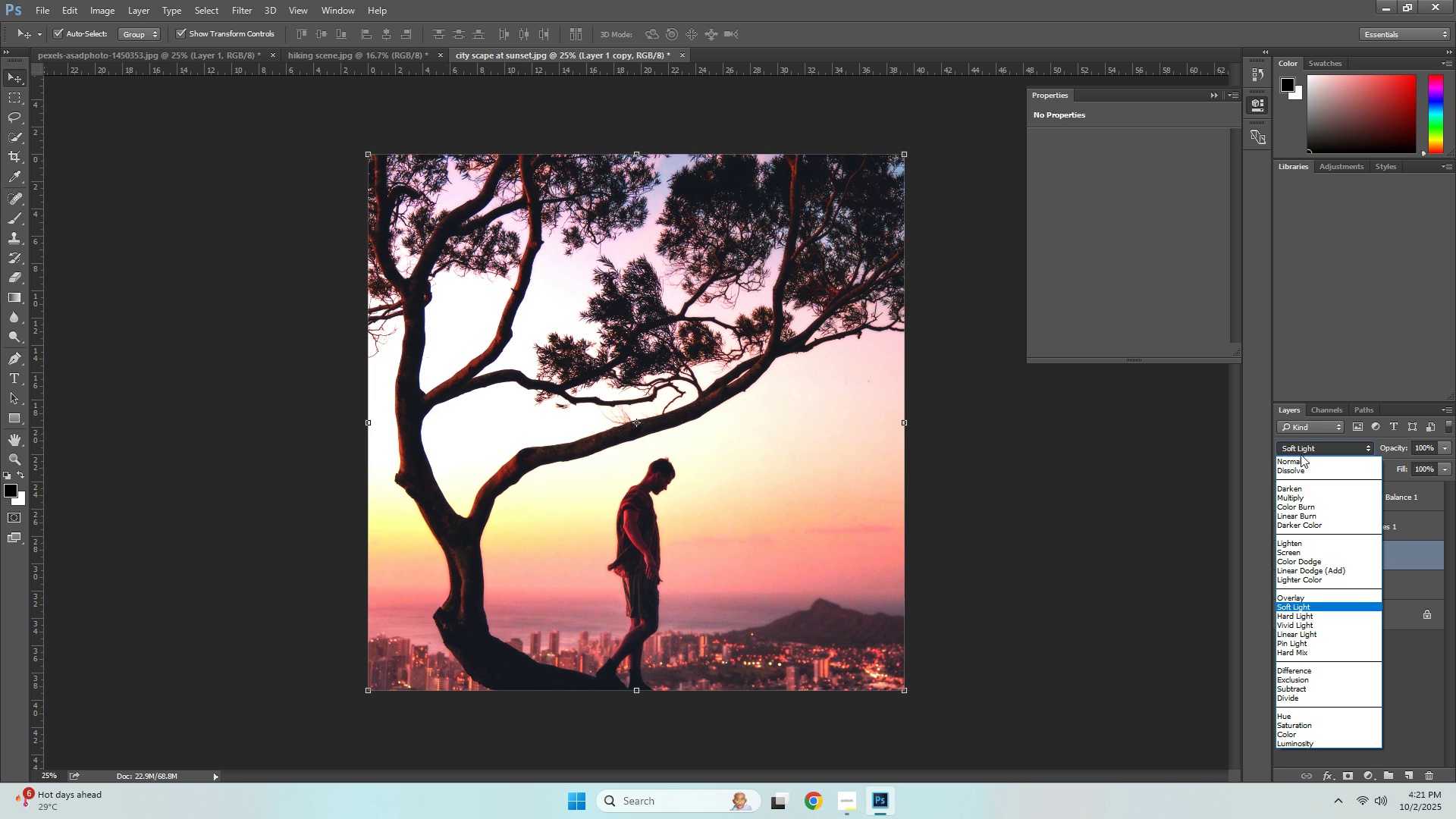 
left_click([1294, 555])
 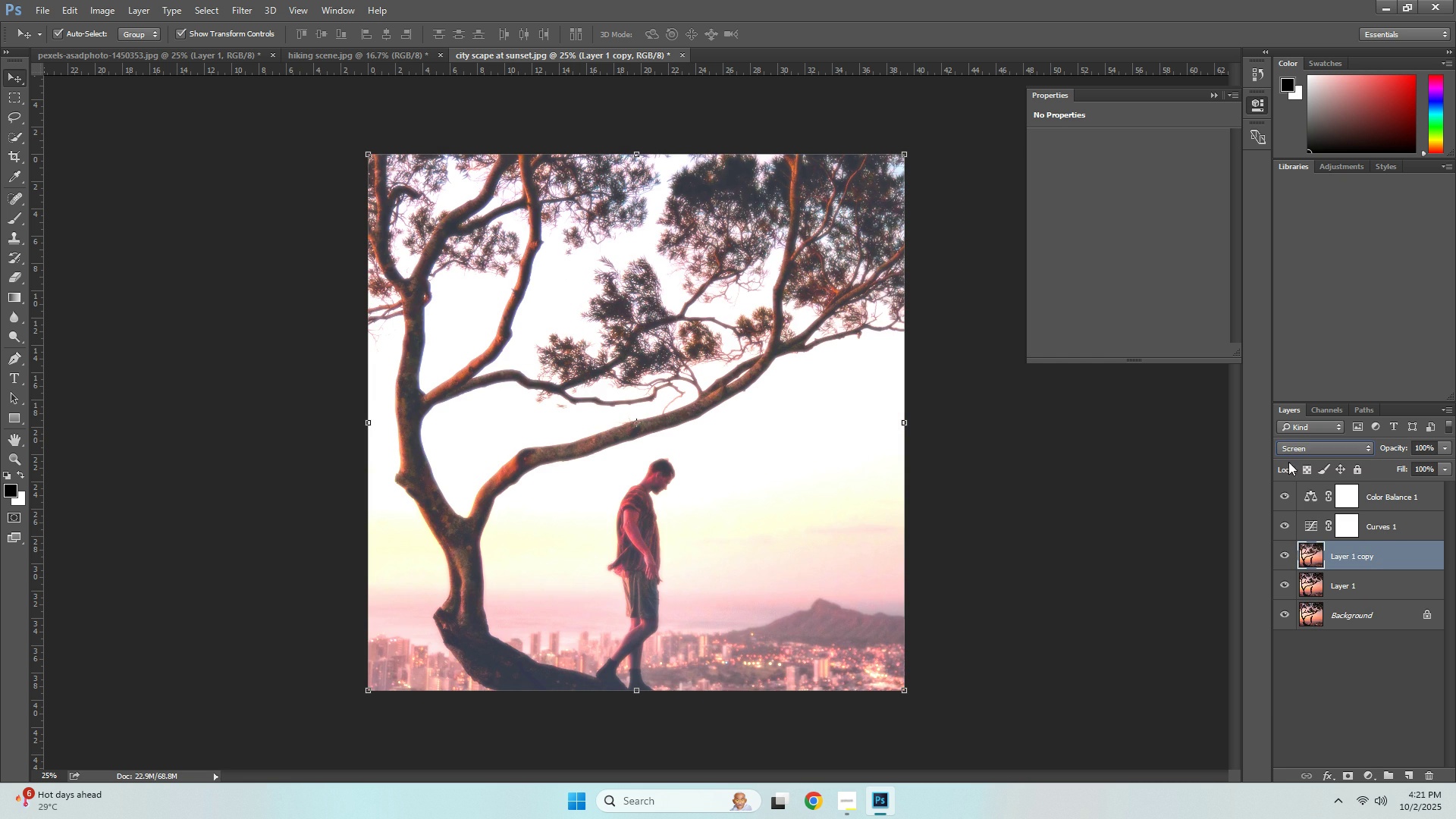 
left_click([1288, 453])
 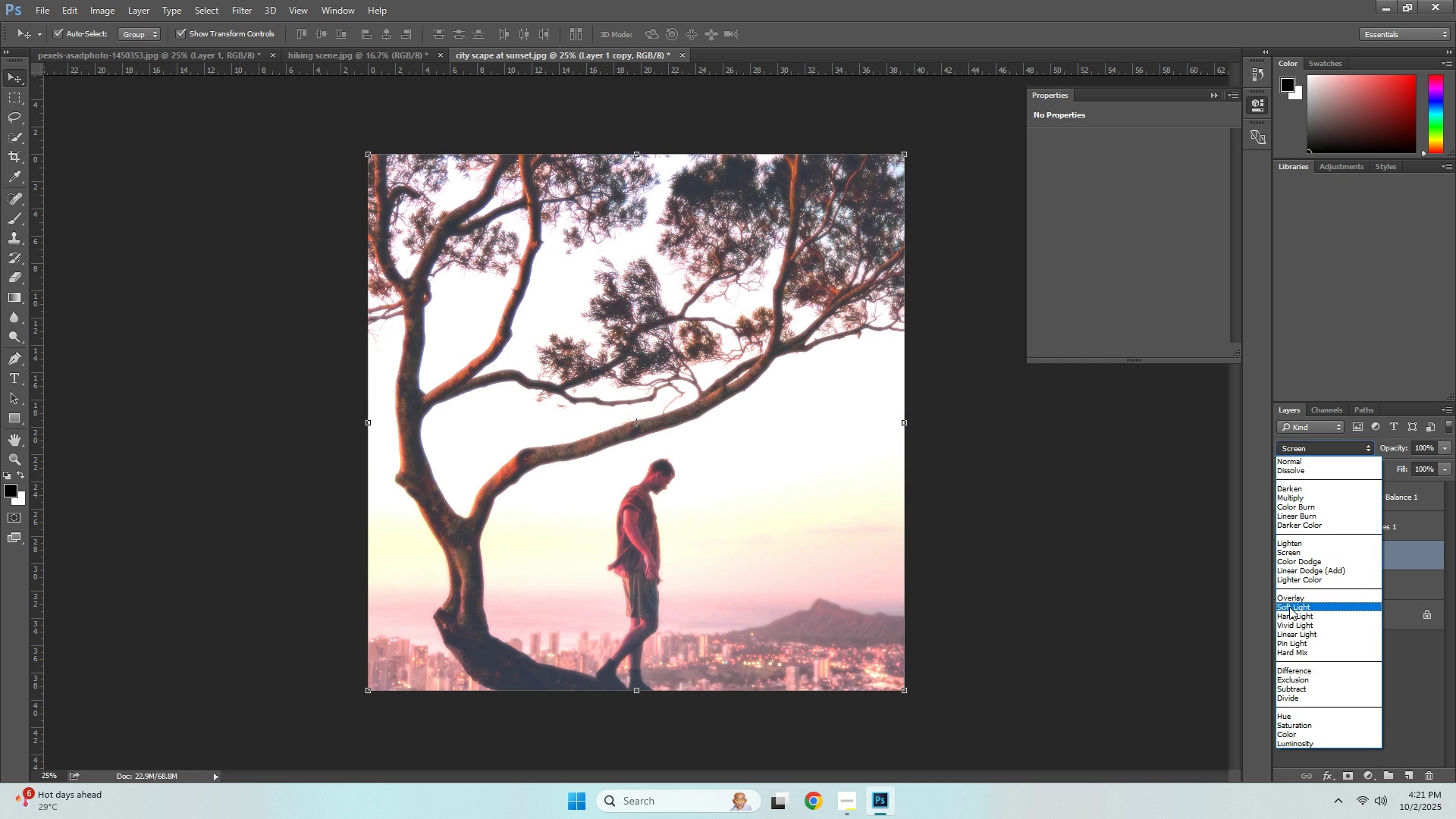 
left_click([1289, 607])
 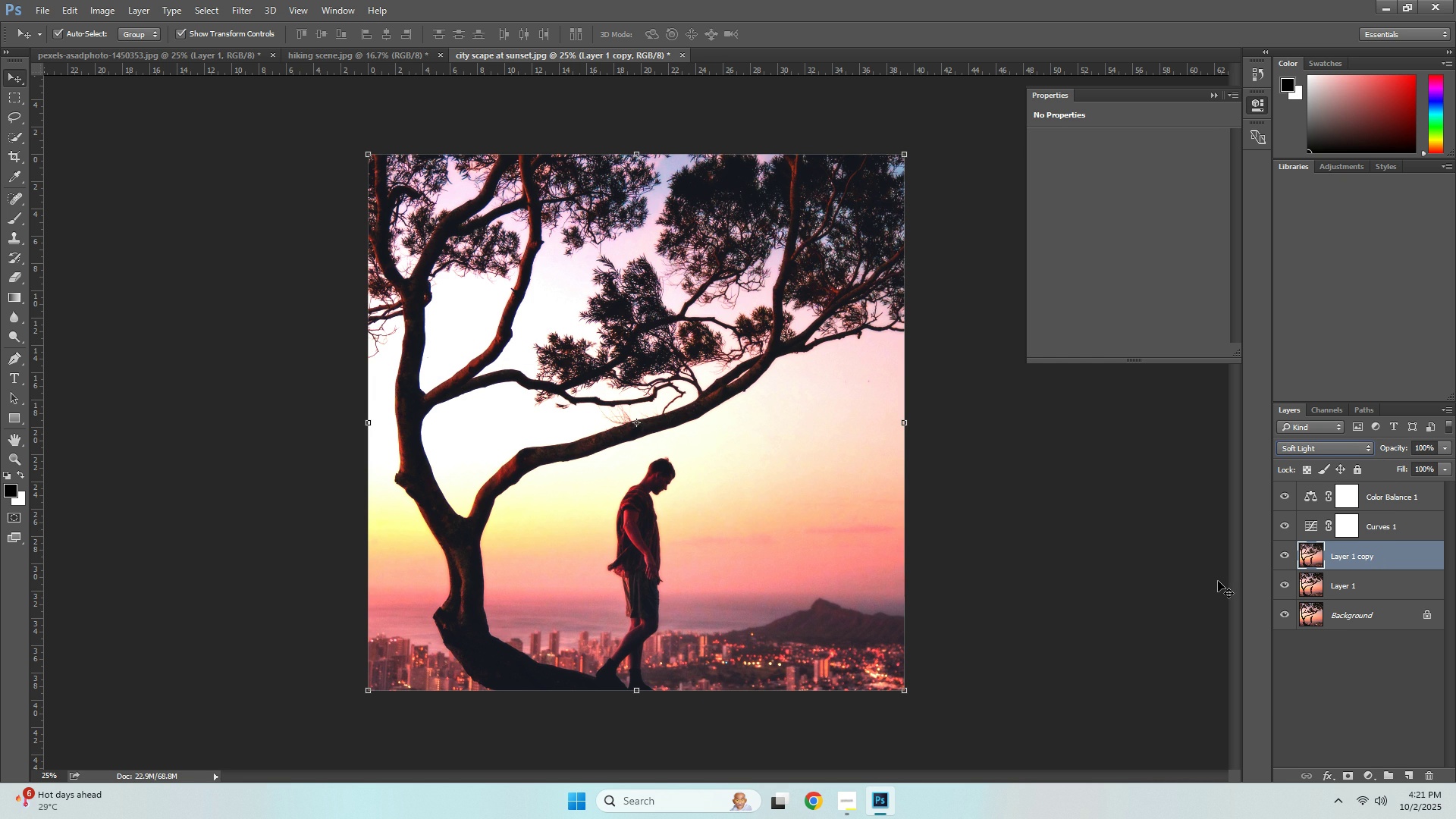 
wait(5.9)
 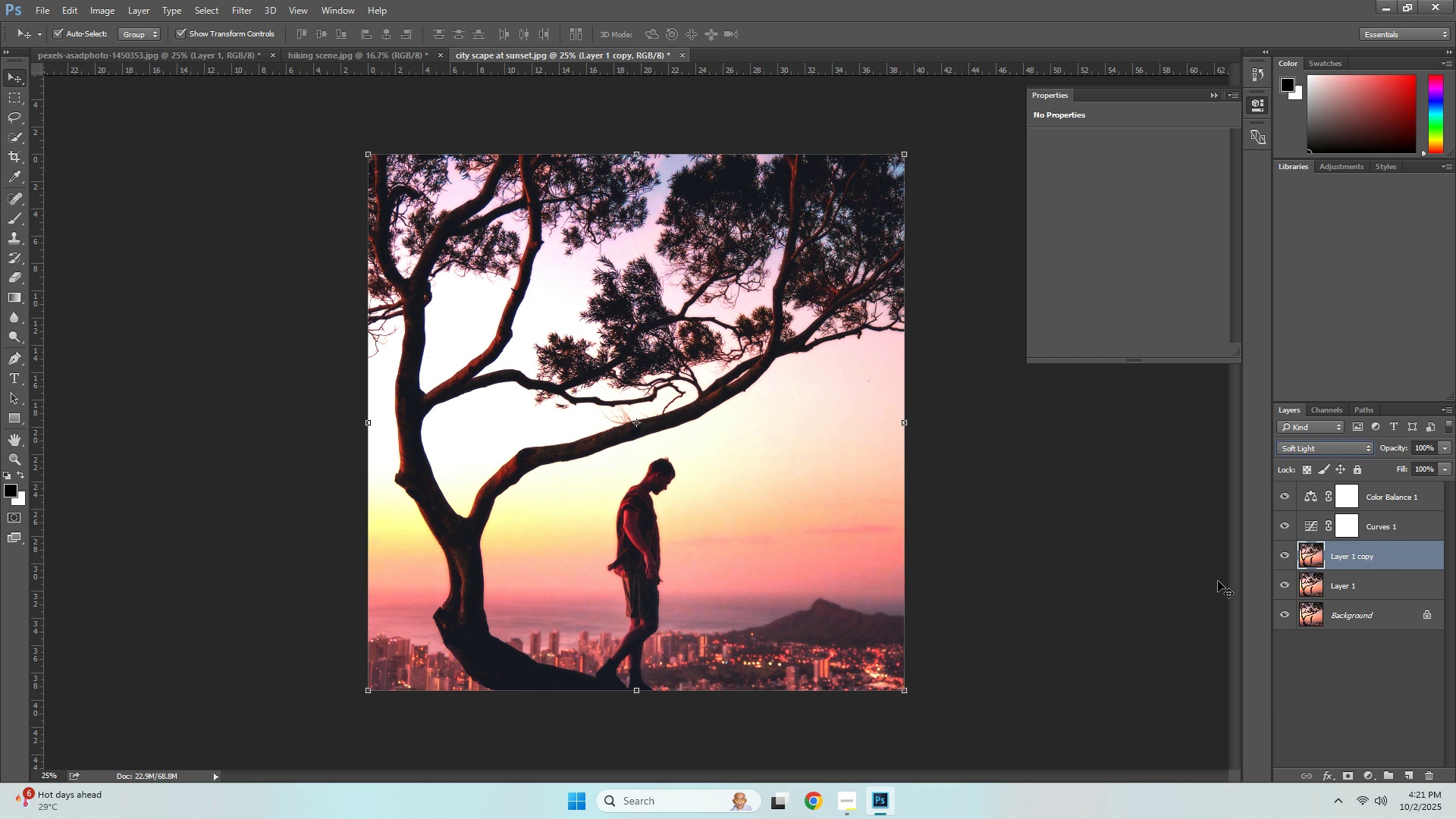 
left_click([1442, 447])
 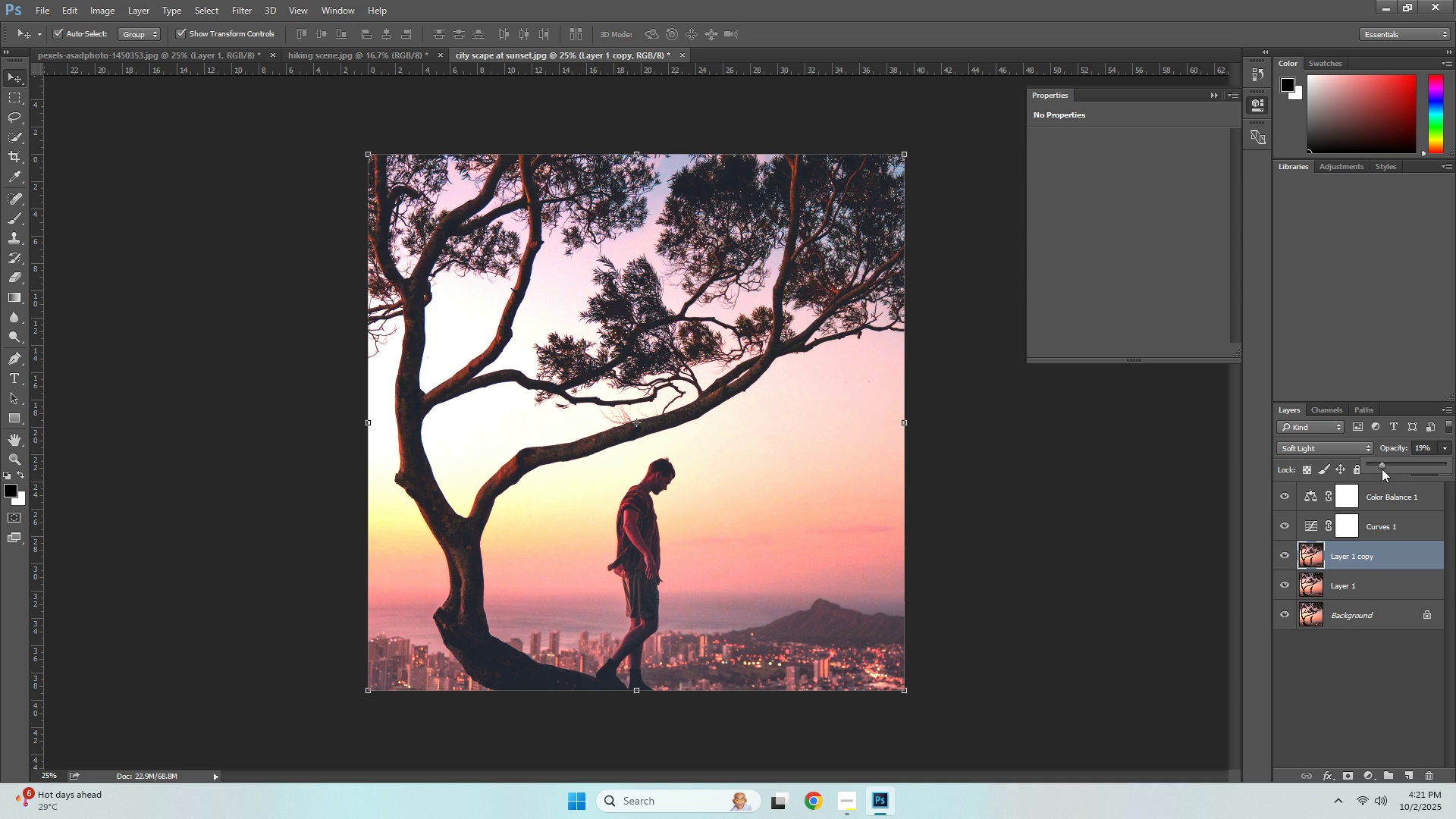 
wait(14.78)
 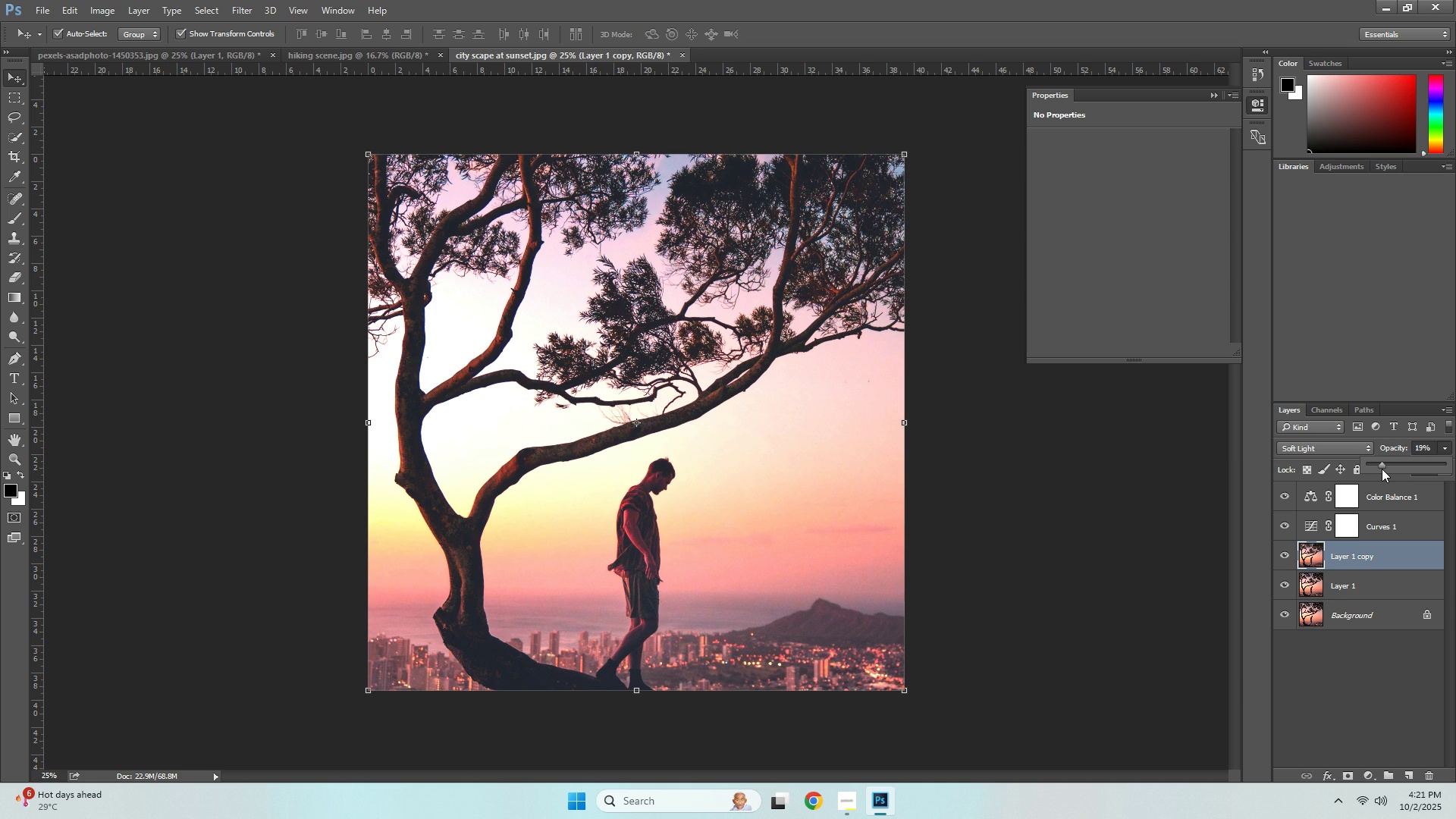 
left_click([1374, 656])
 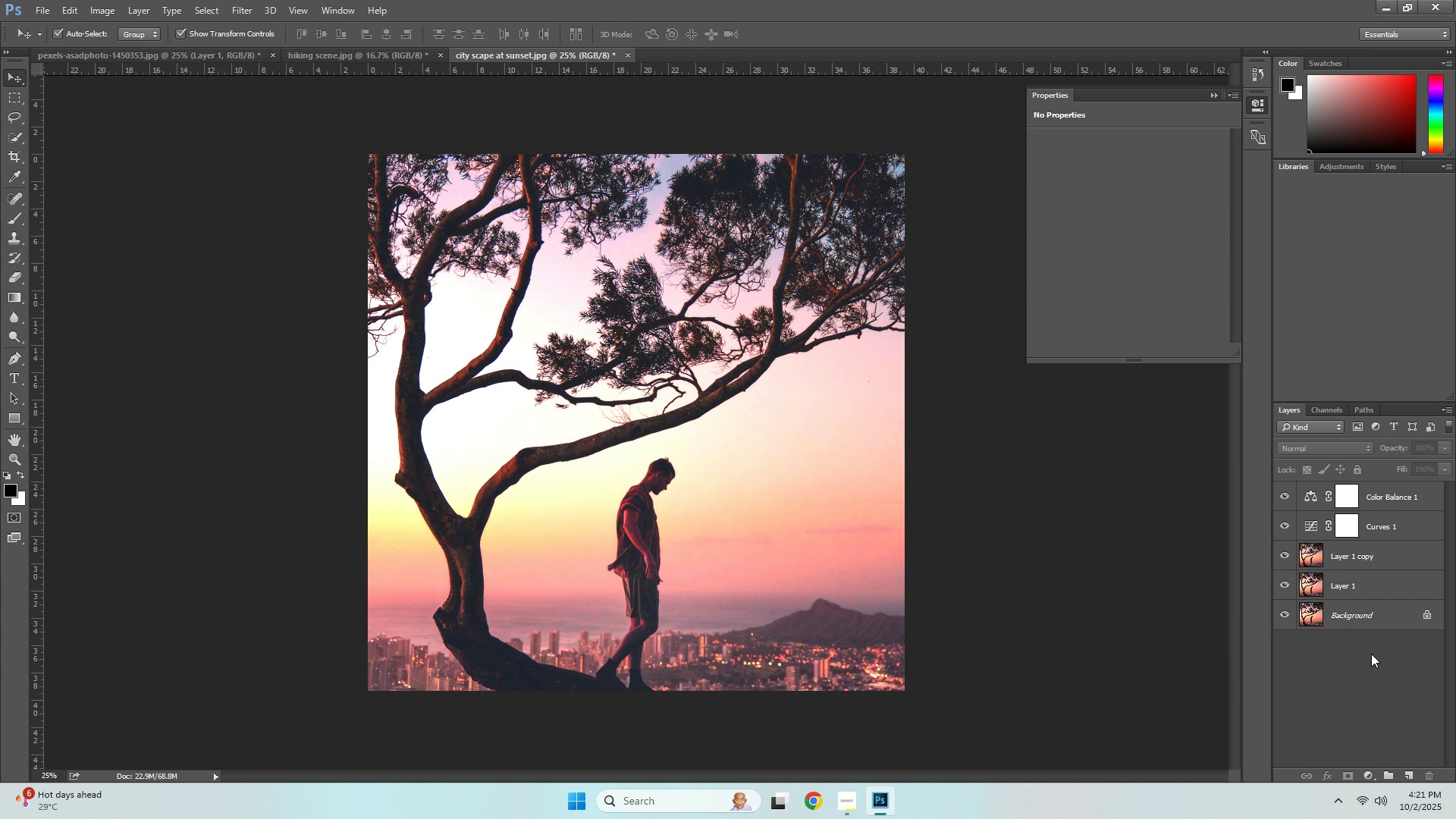 
wait(11.36)
 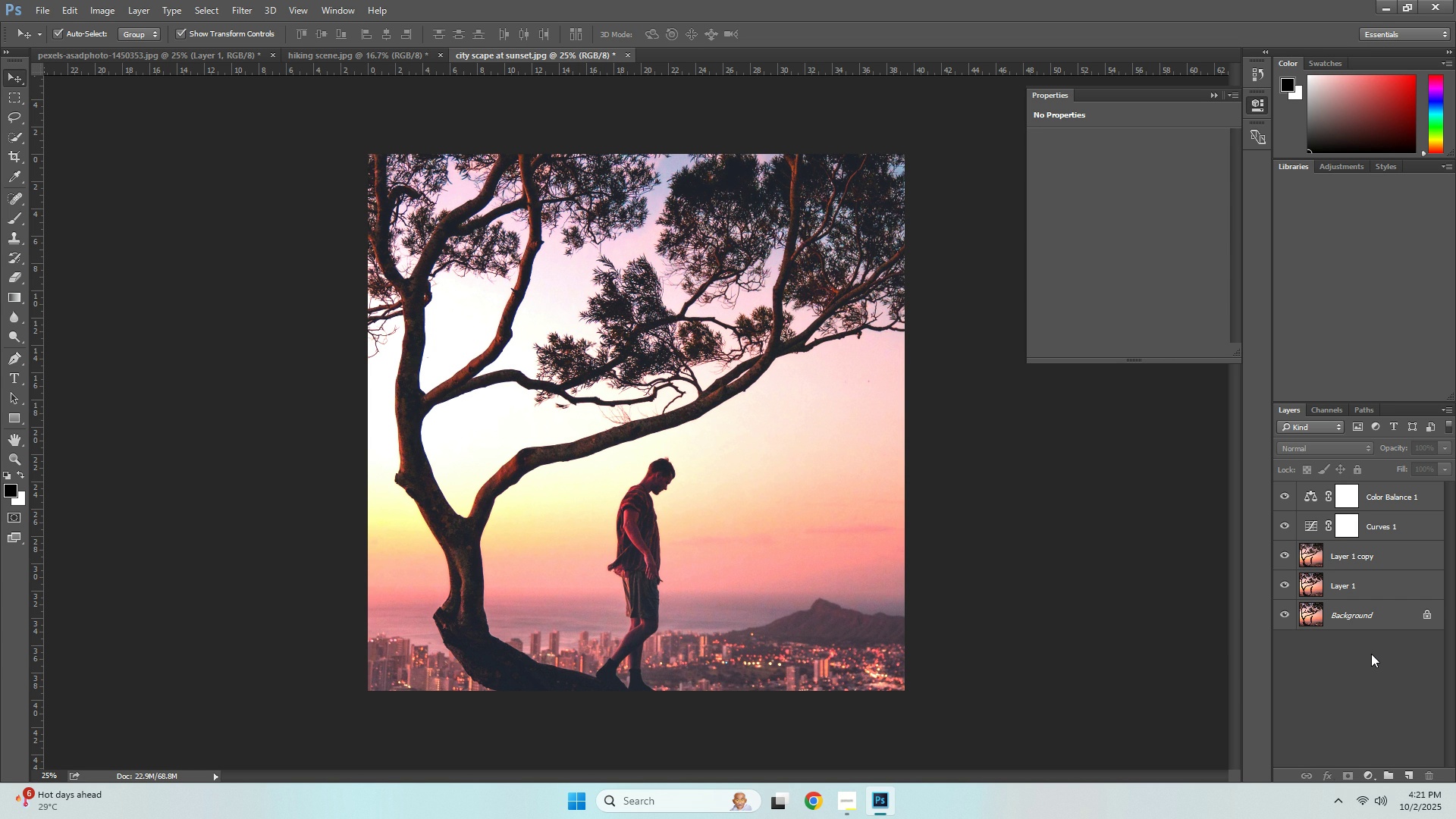 
left_click([255, 182])
 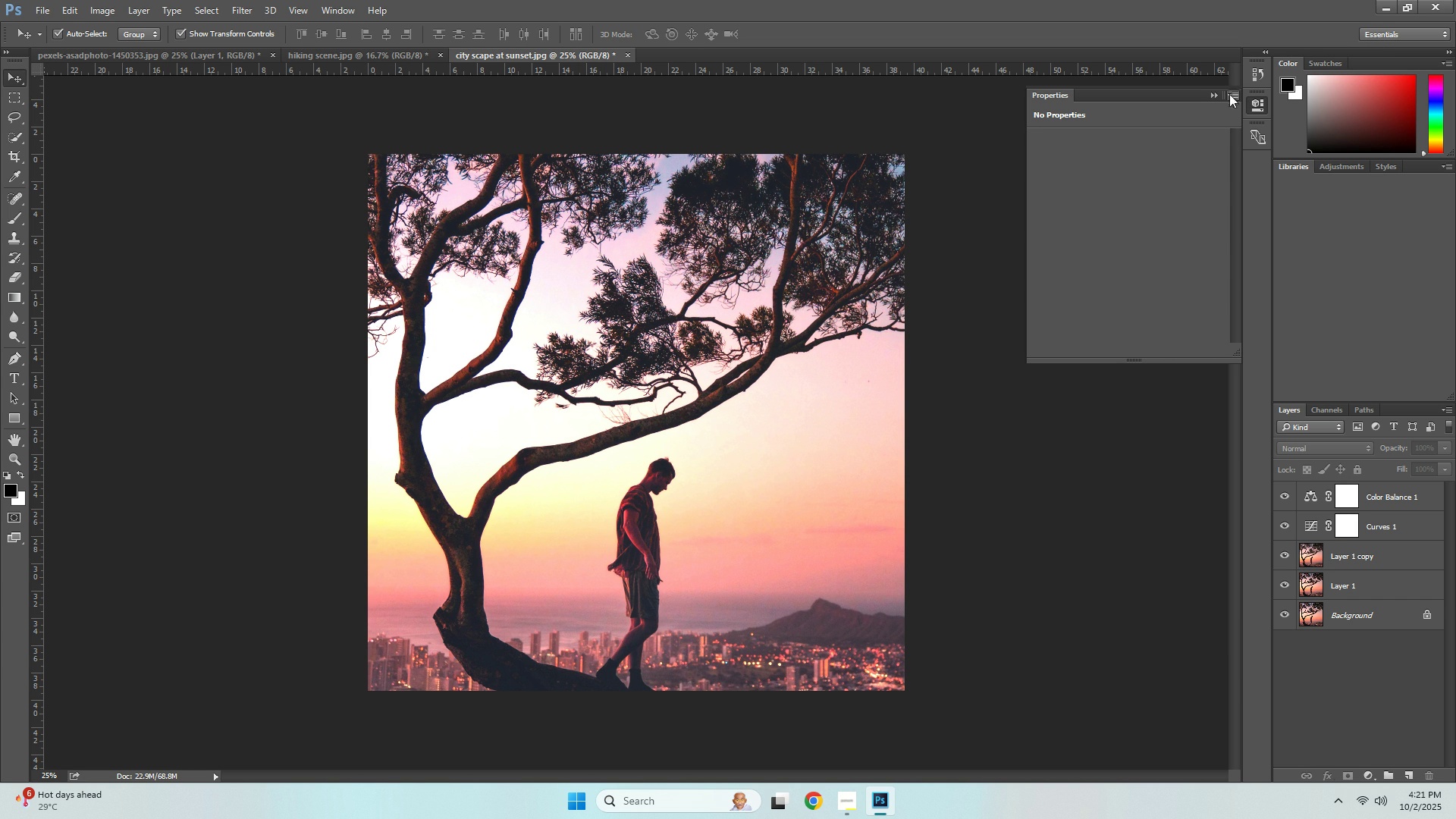 
left_click([1218, 94])
 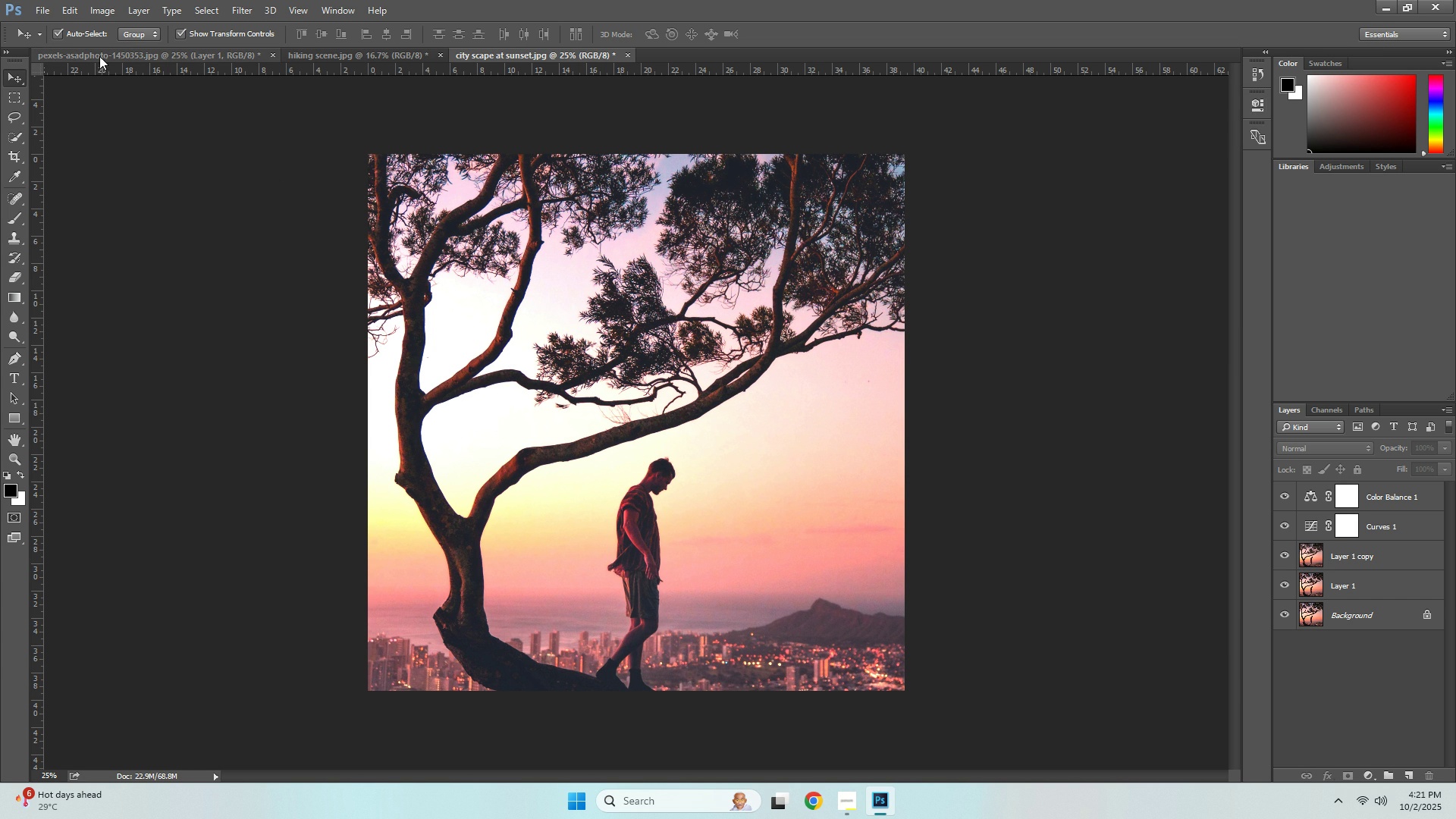 
left_click([102, 56])
 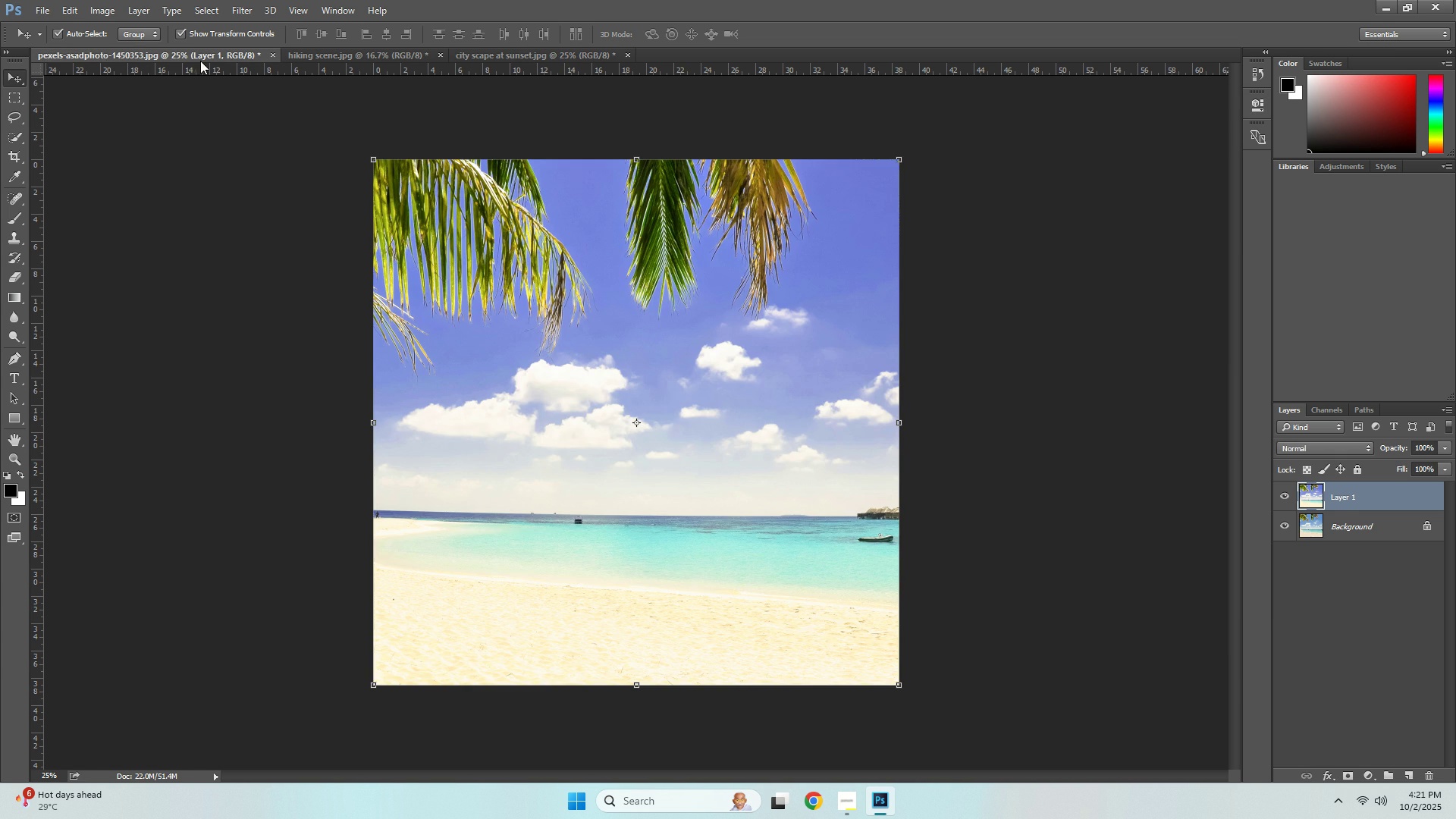 
left_click([347, 57])
 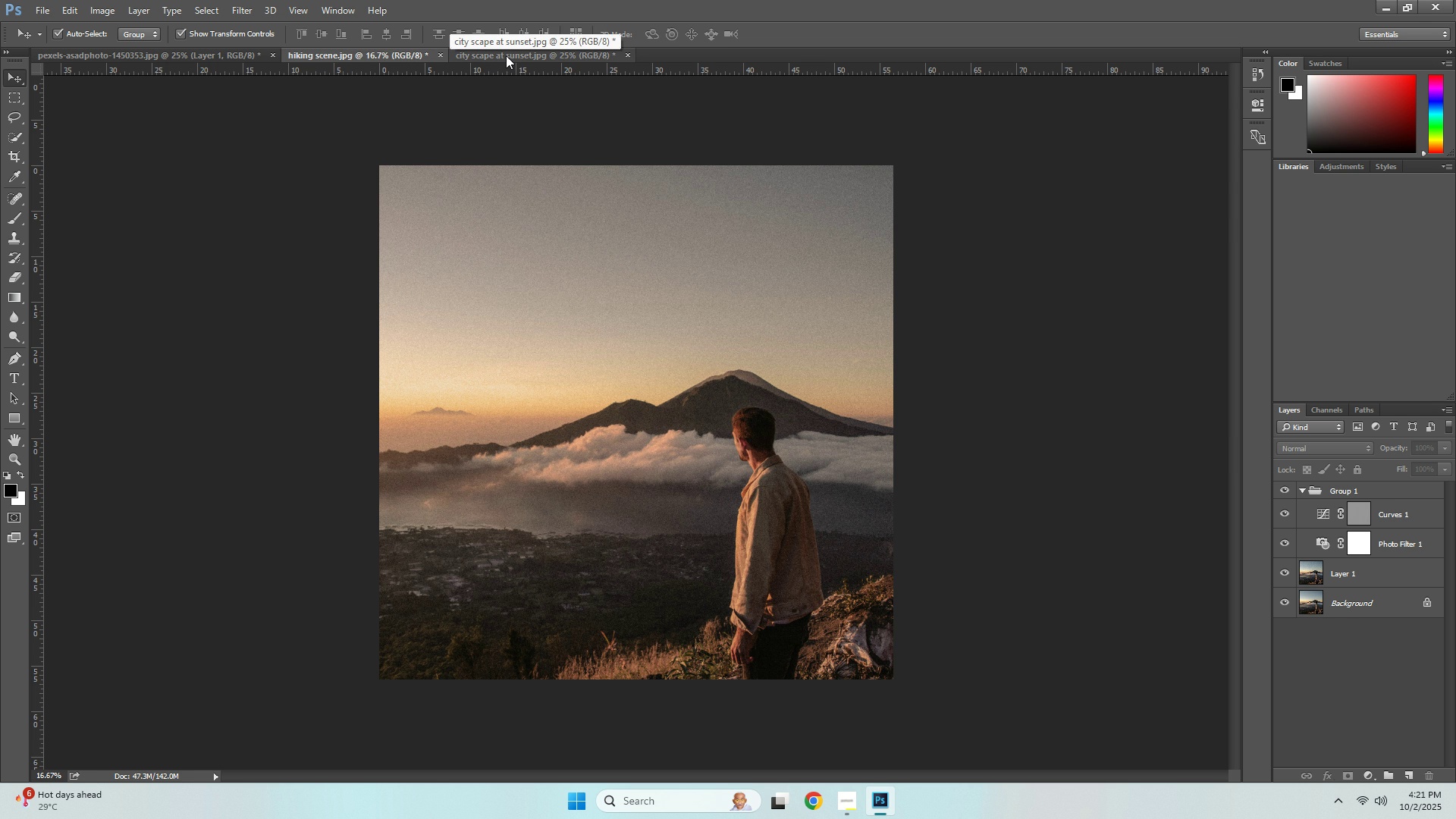 
left_click([506, 55])
 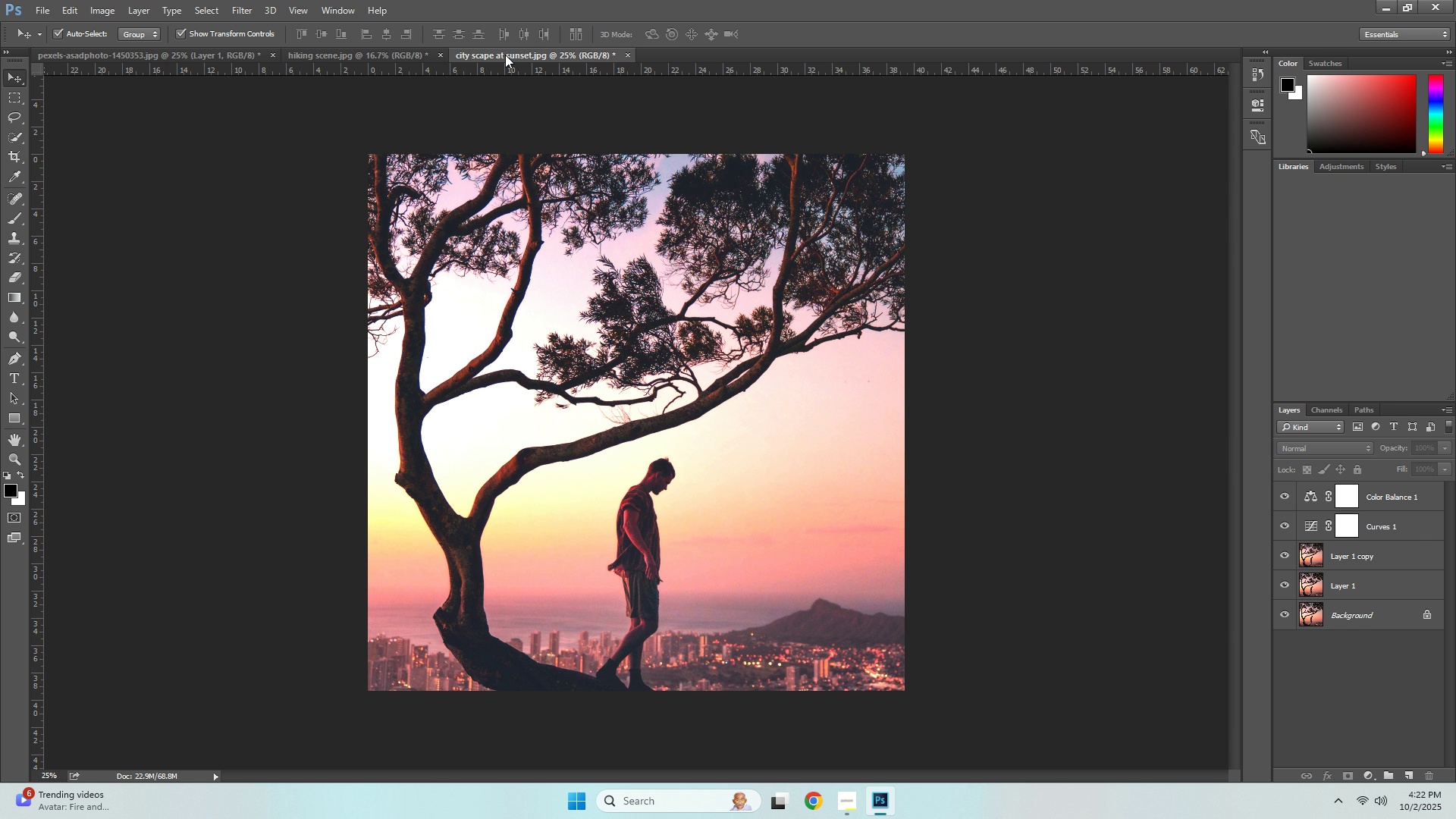 
wait(21.45)
 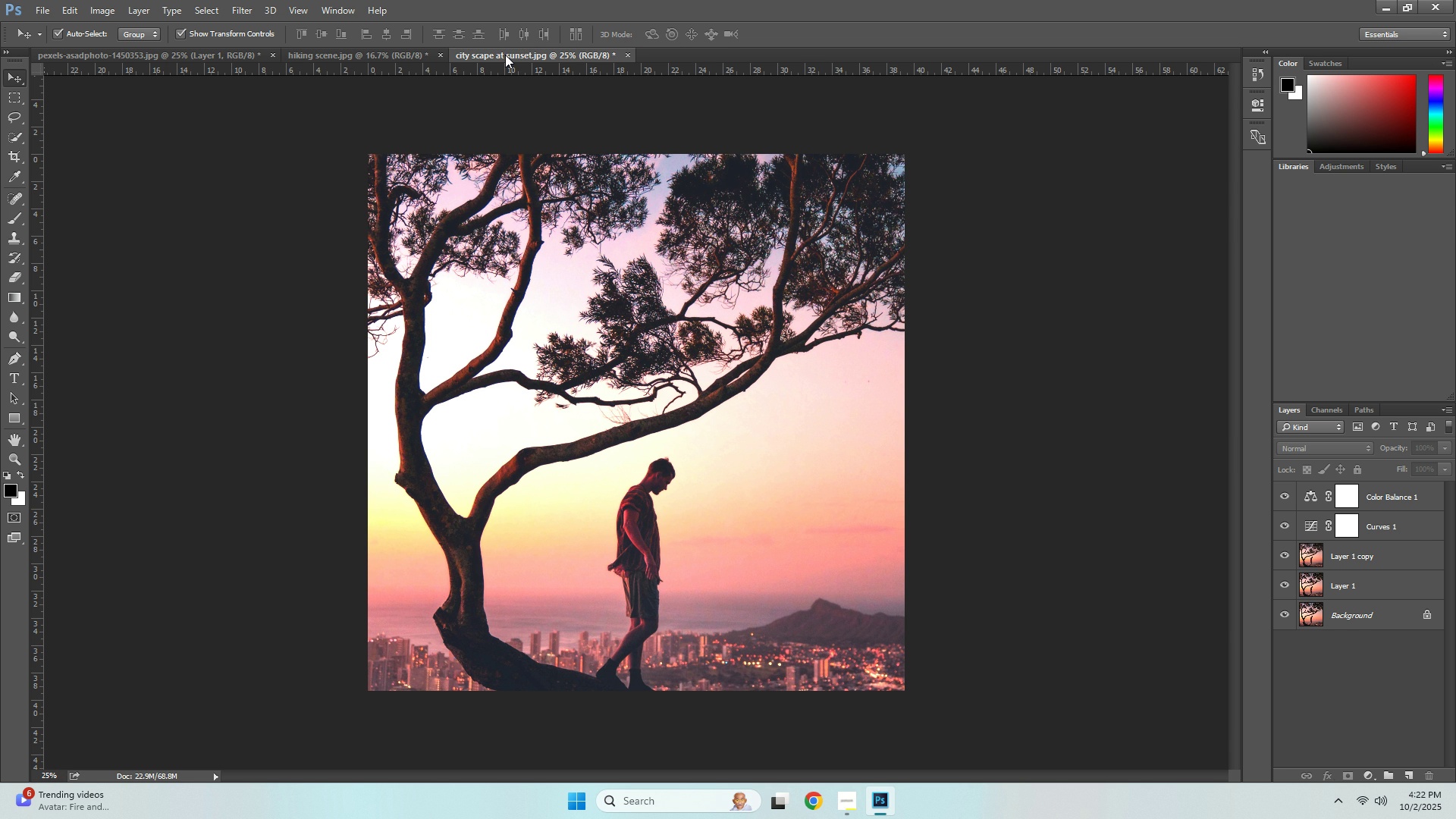 
left_click([324, 55])
 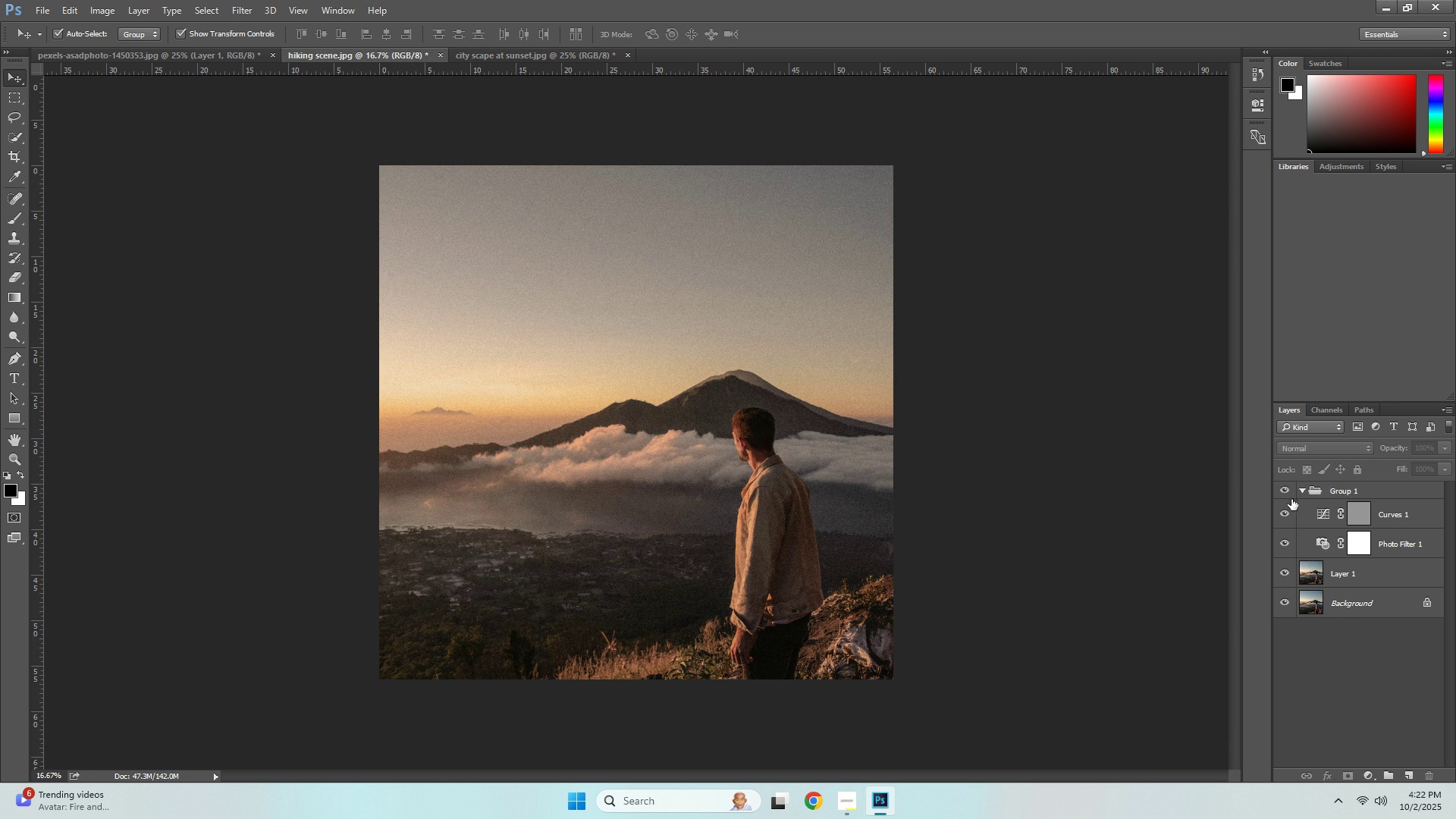 
left_click([1284, 489])
 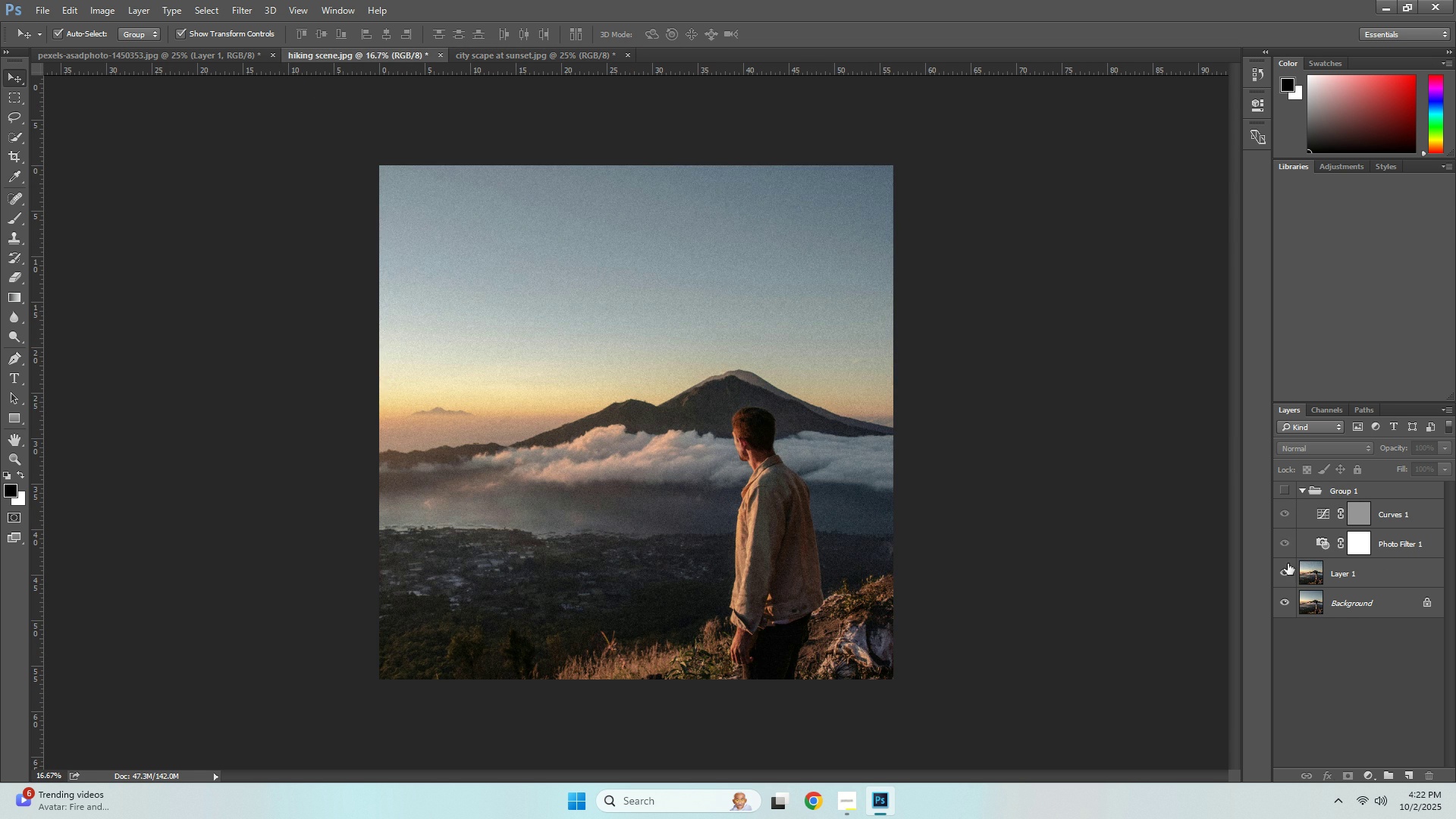 
left_click([1283, 576])
 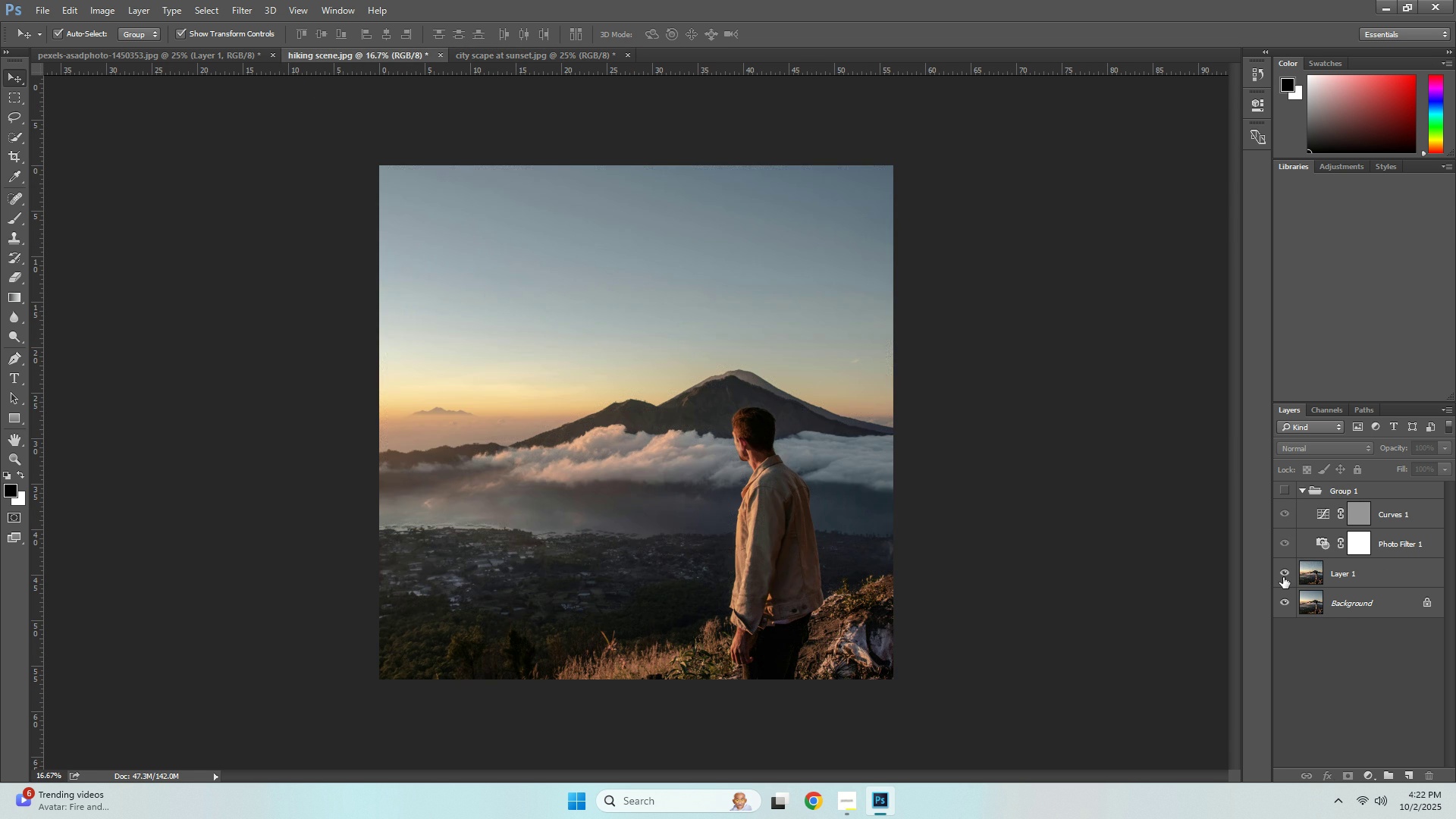 
left_click([1283, 577])
 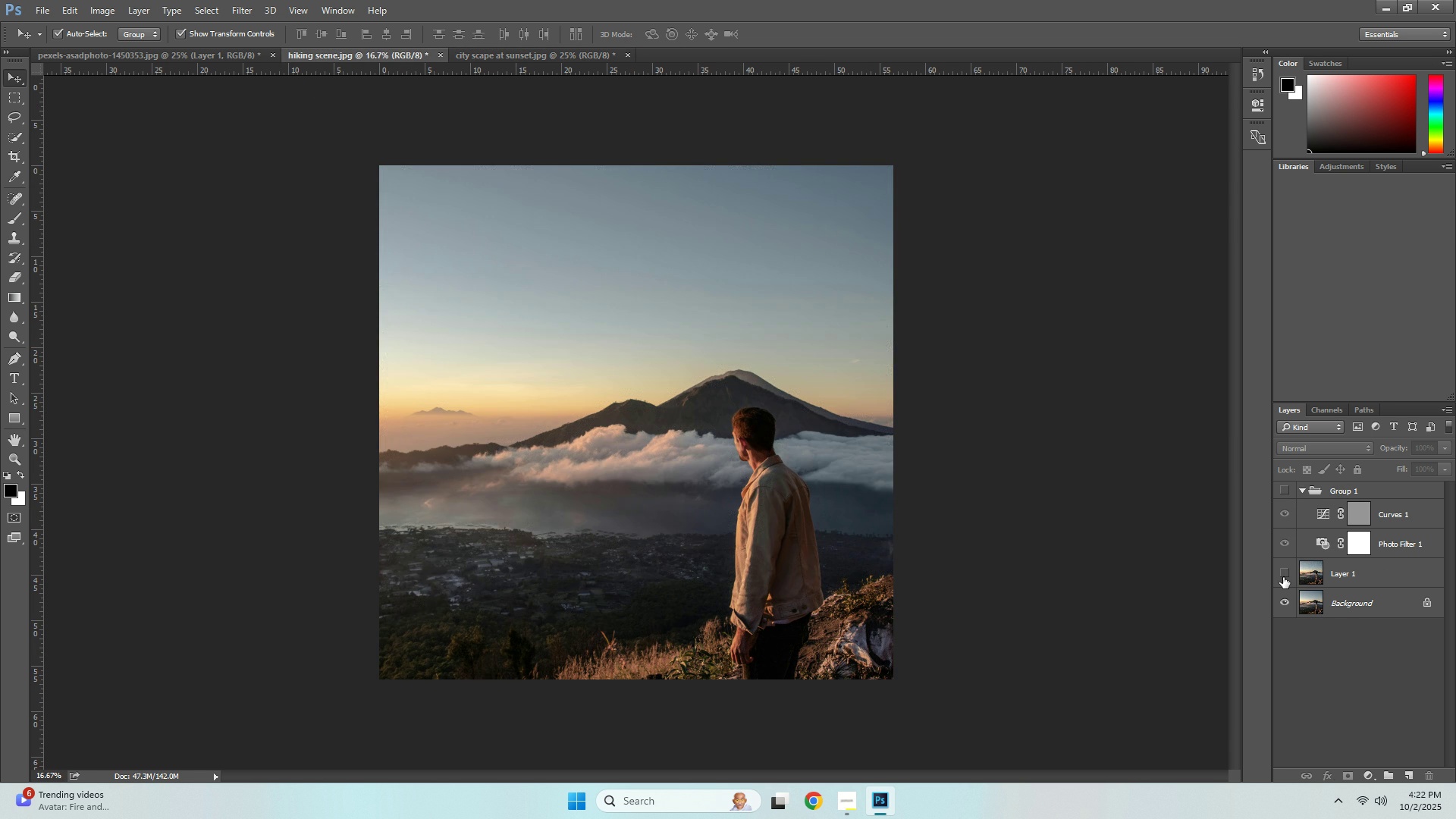 
double_click([1283, 577])
 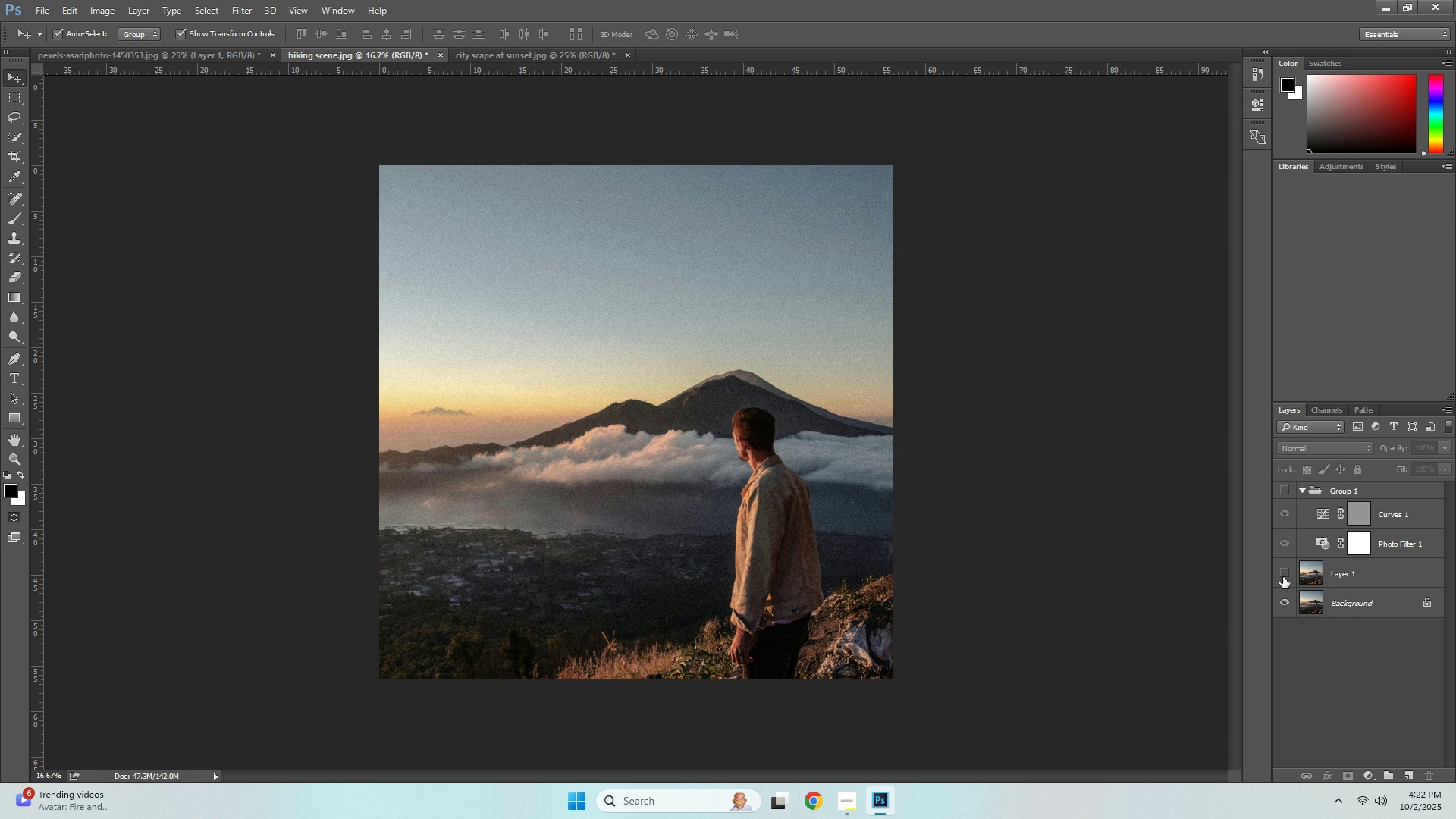 
left_click([1283, 577])
 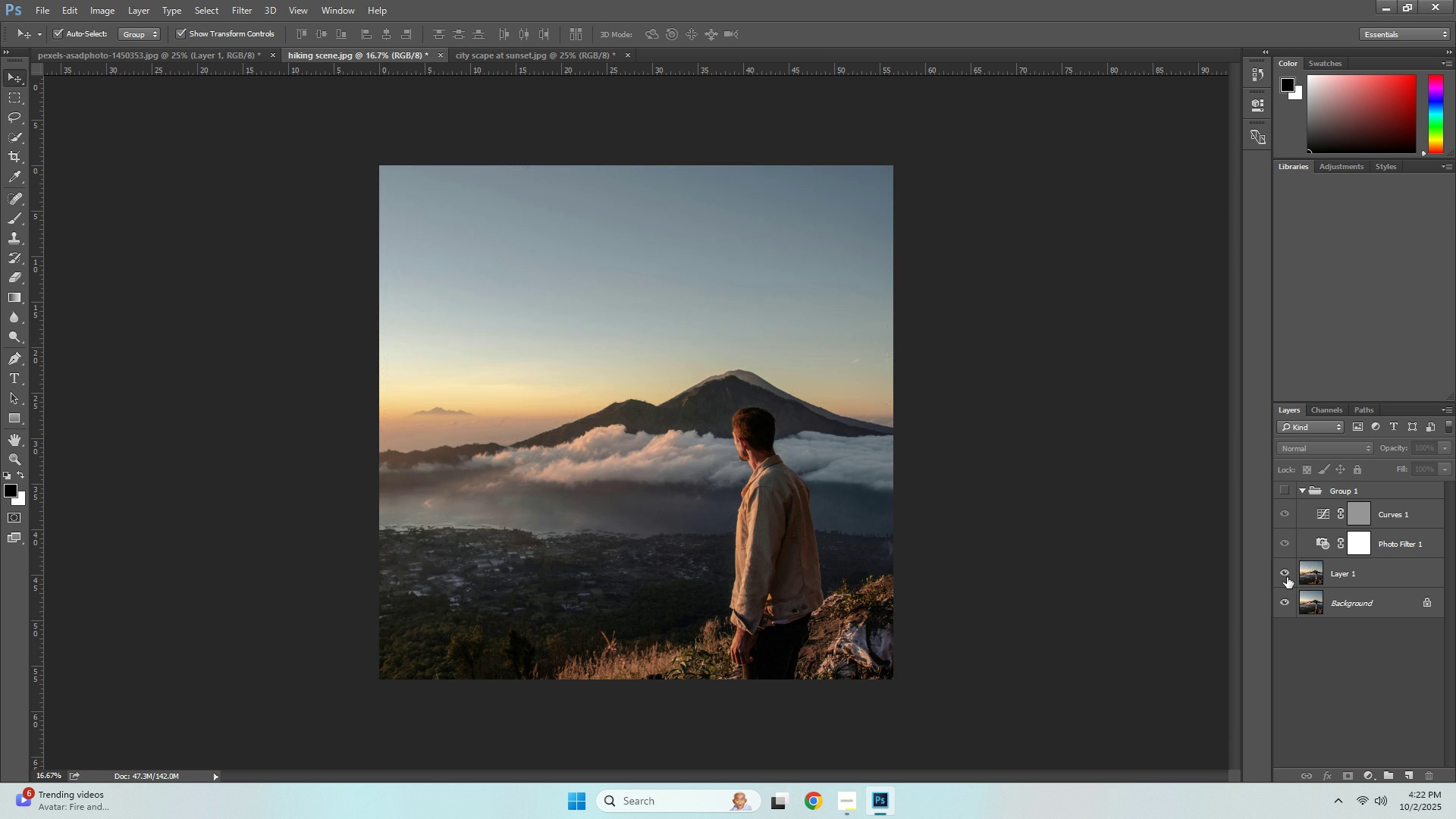 
left_click([1287, 577])
 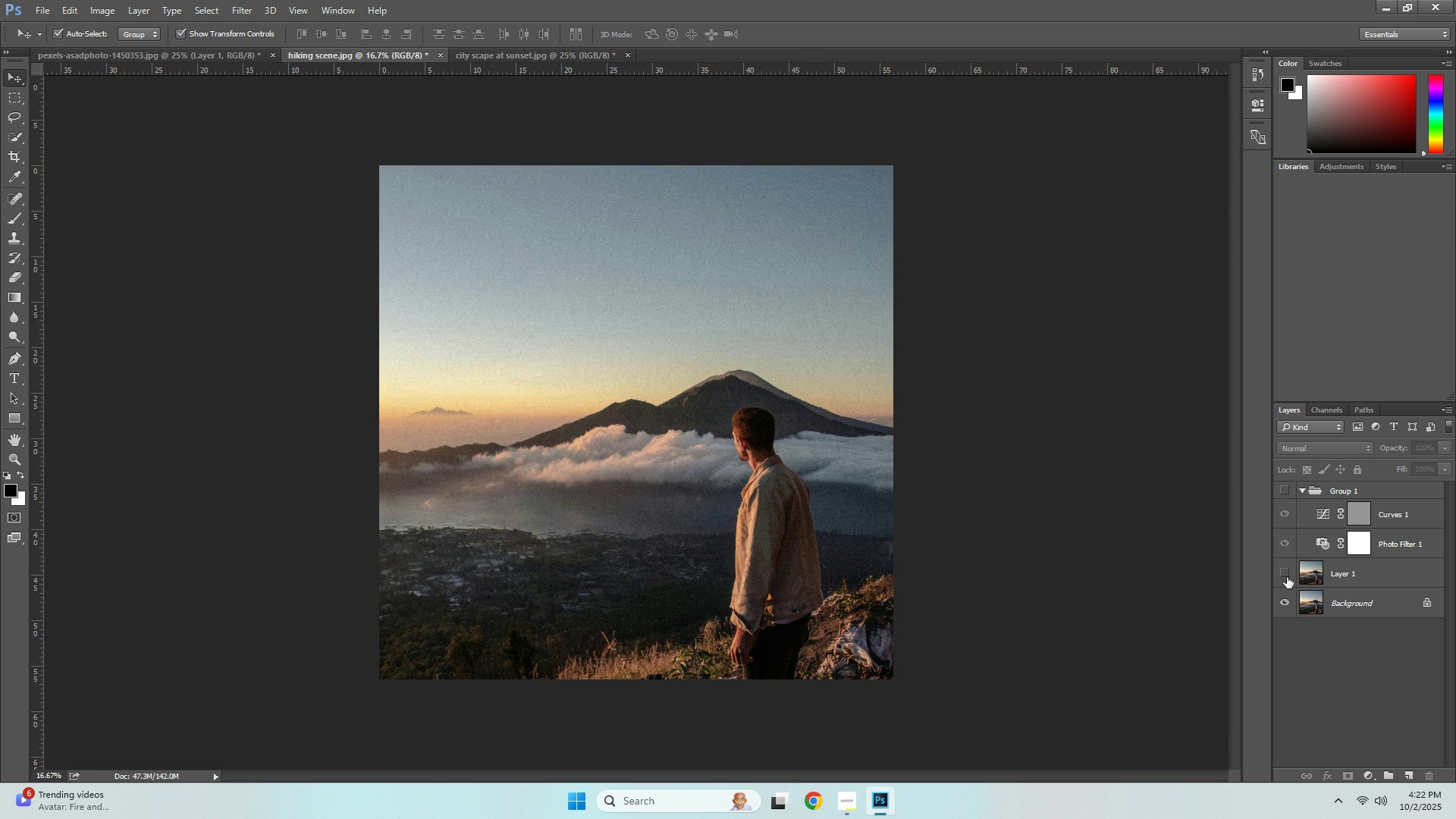 
left_click([1287, 577])
 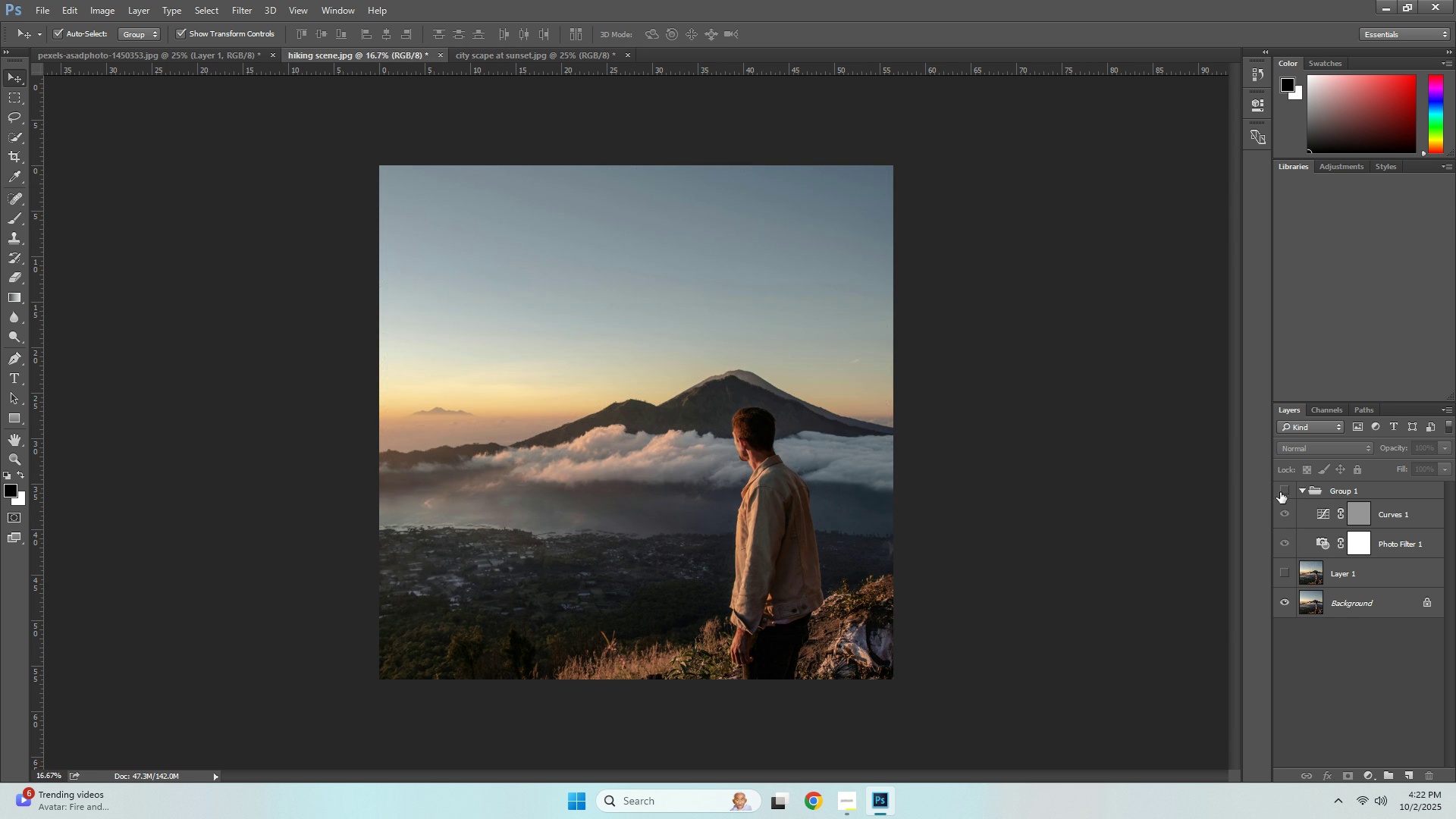 
left_click([1282, 486])
 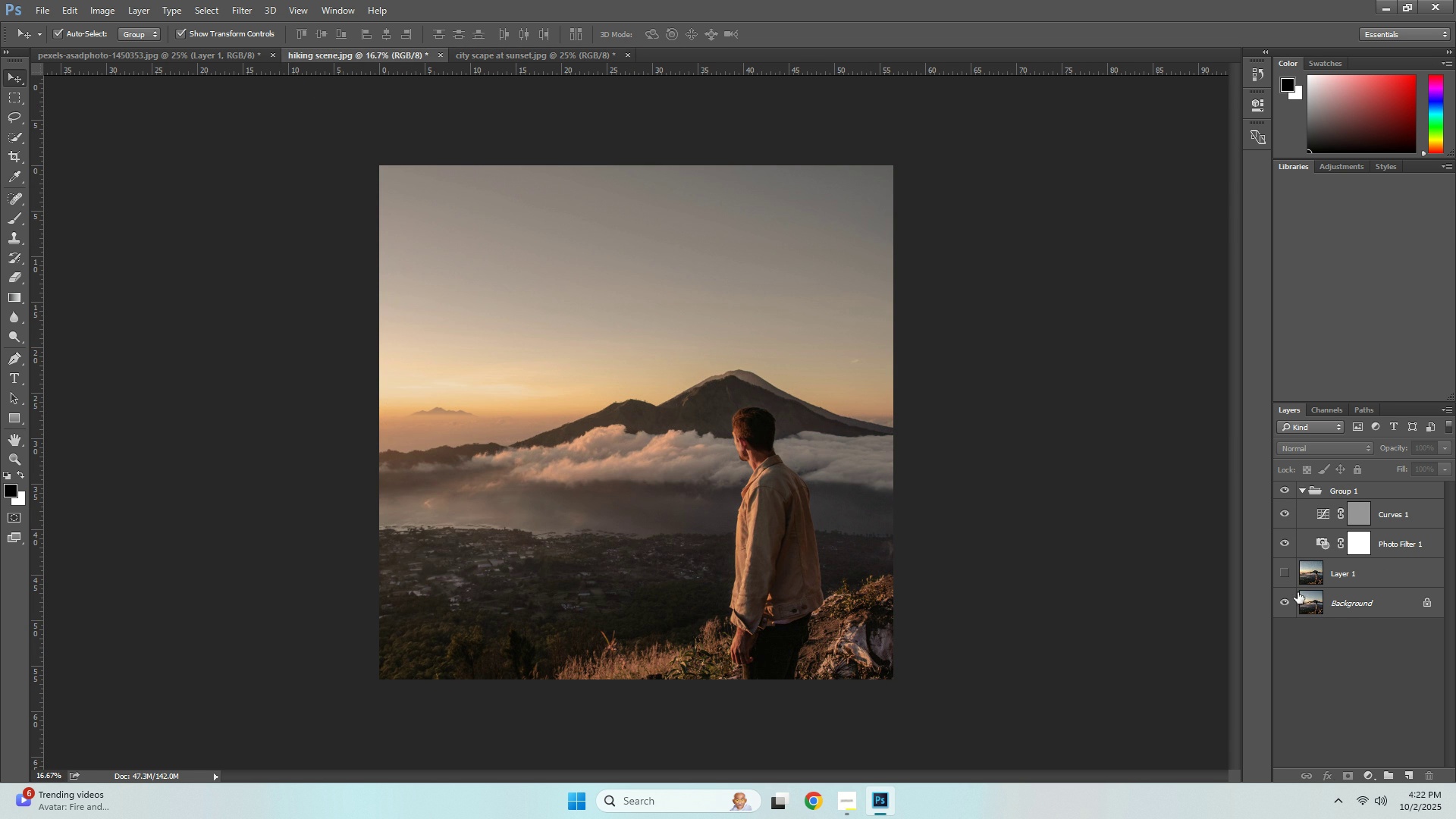 
left_click([1288, 570])
 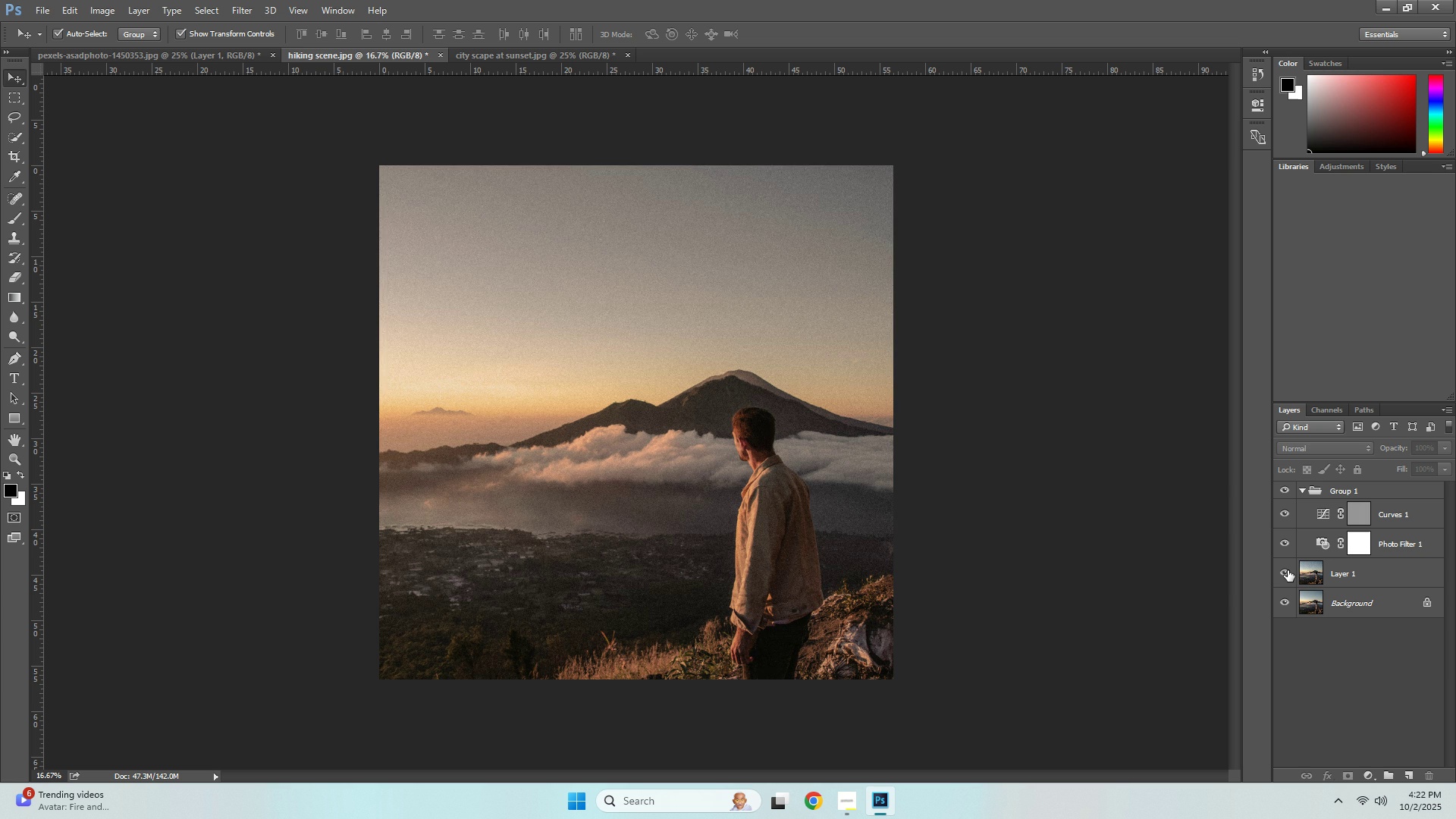 
double_click([1288, 570])
 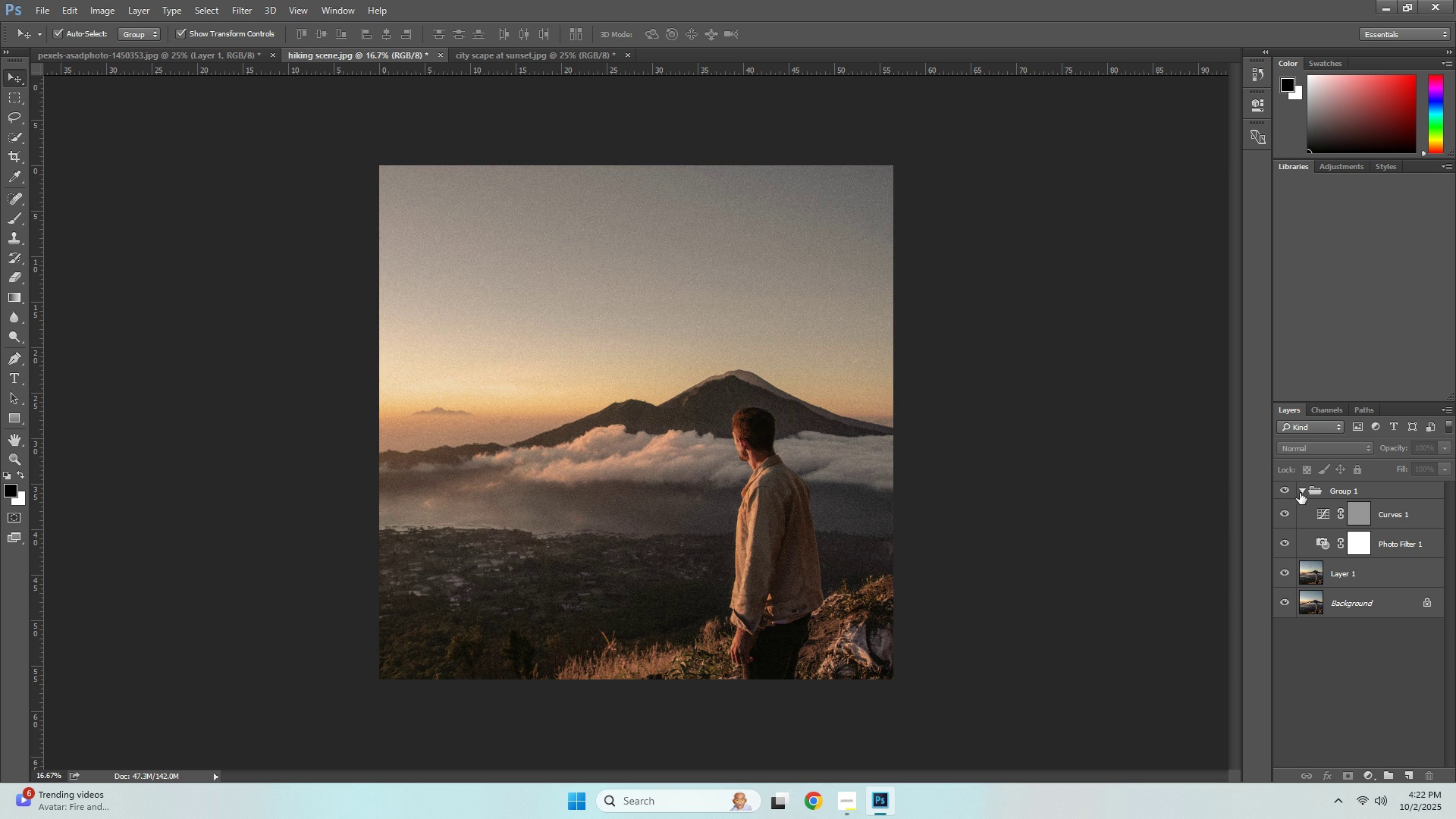 
left_click([1302, 491])
 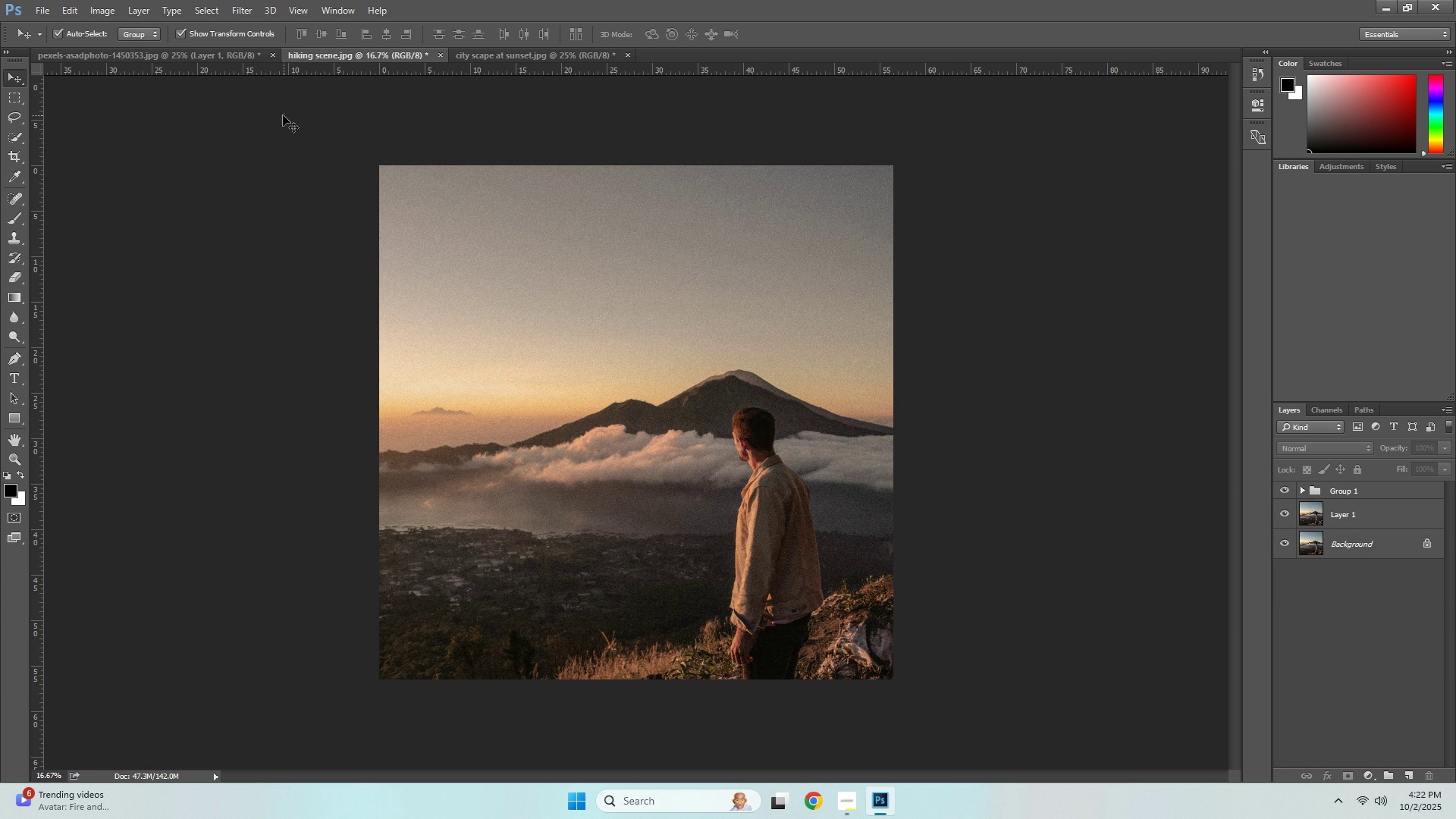 
left_click([226, 61])
 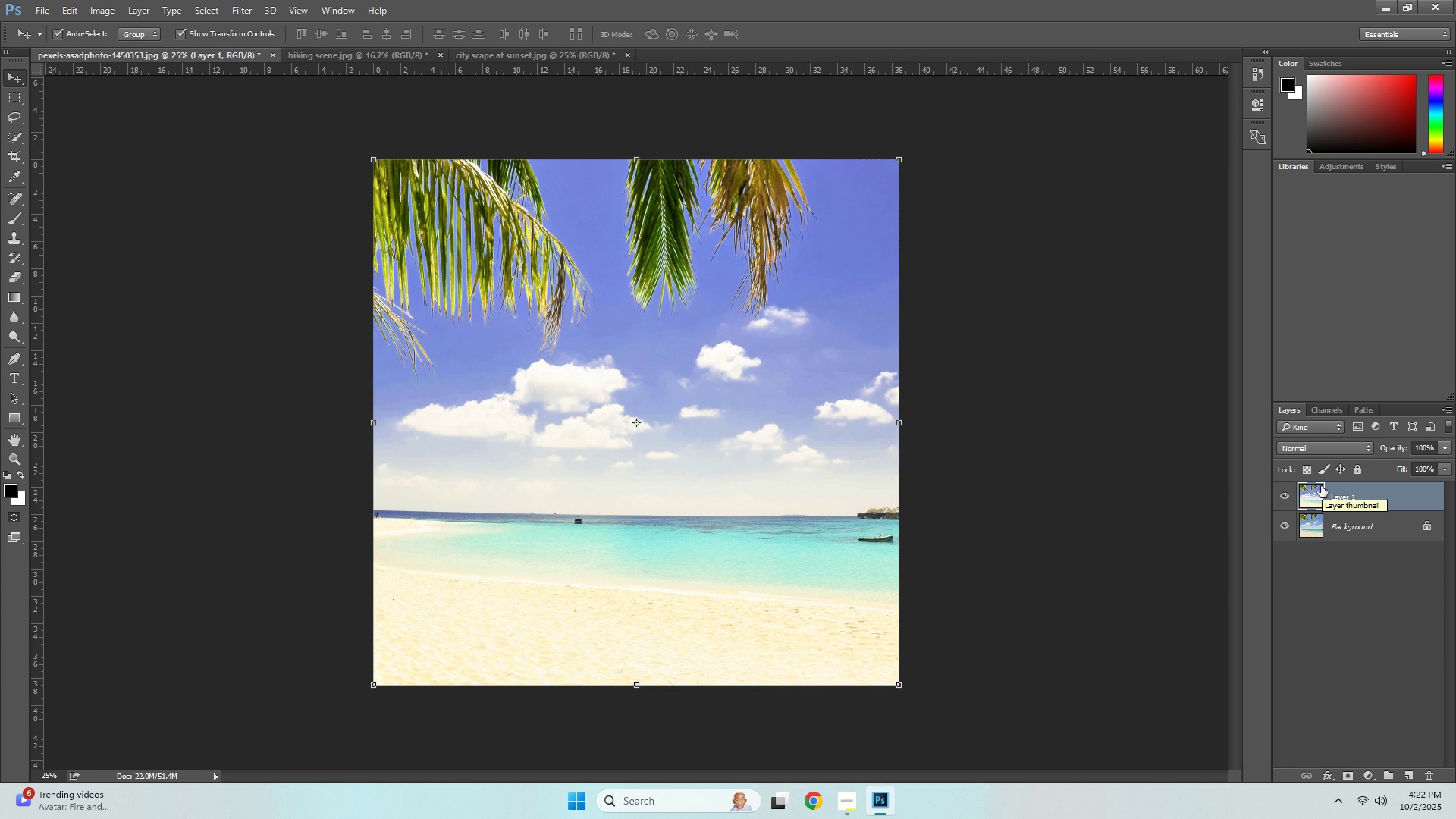 
left_click([1074, 313])
 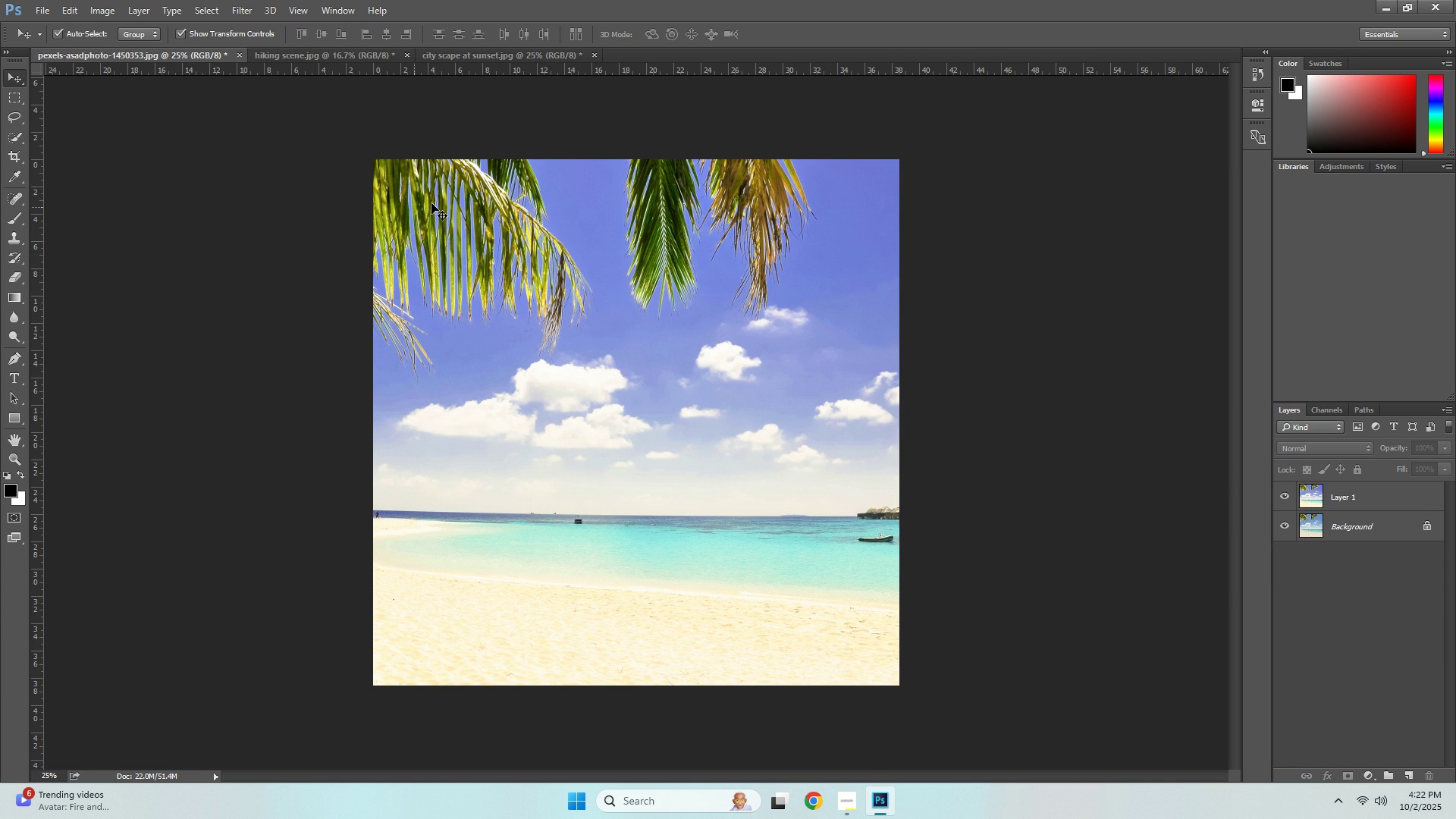 
wait(6.3)
 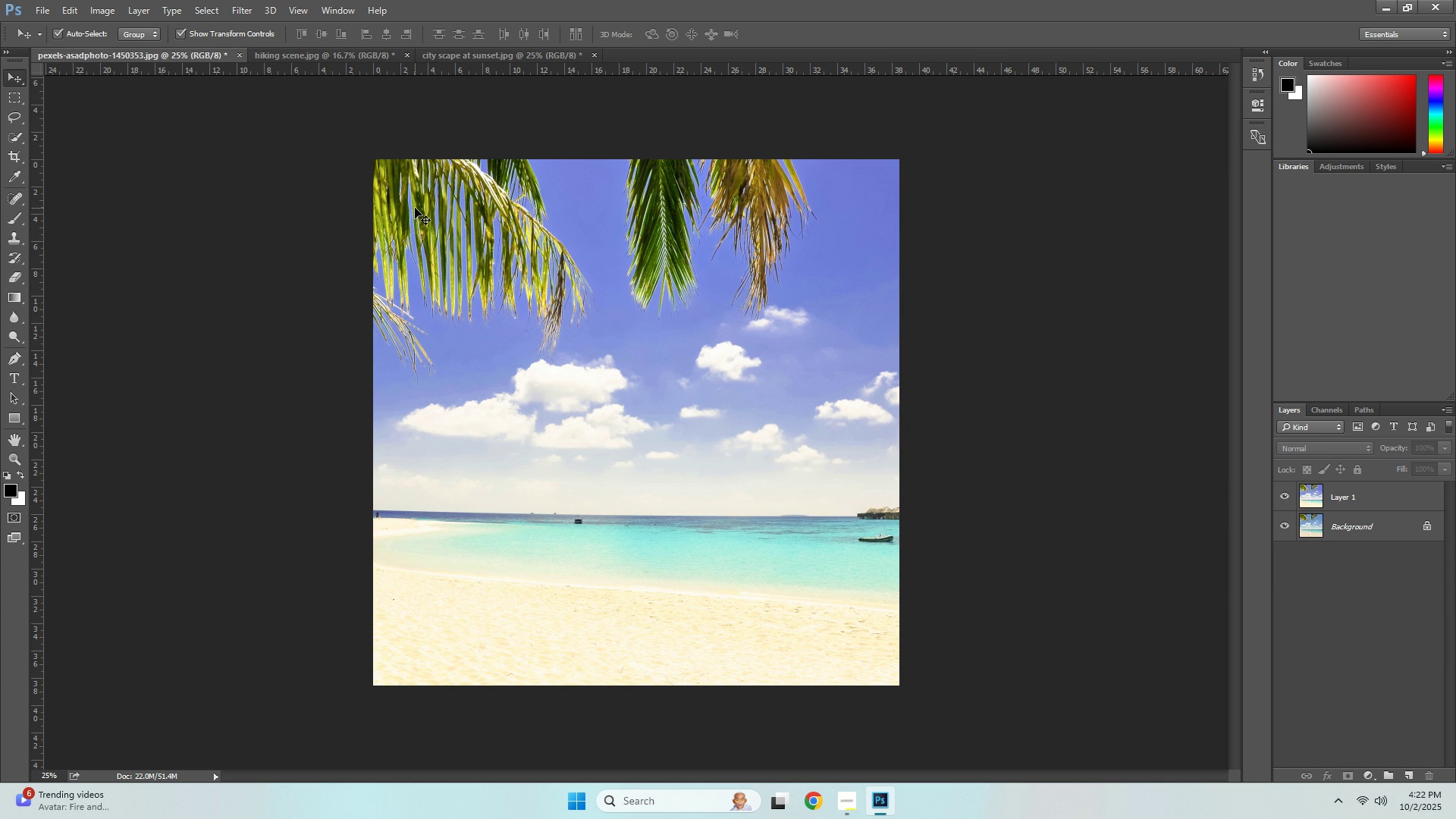 
left_click([1284, 500])
 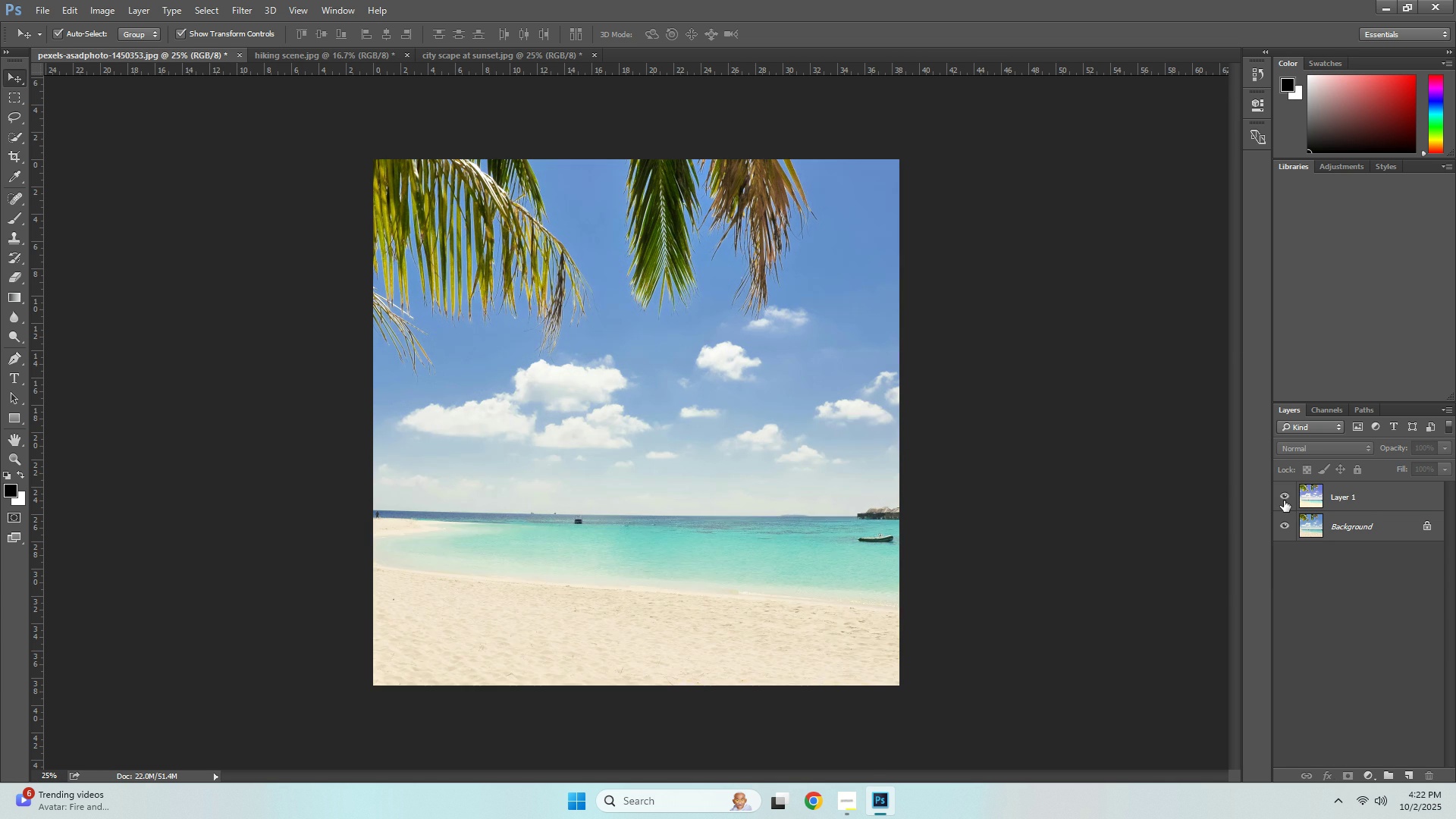 
left_click([1284, 500])
 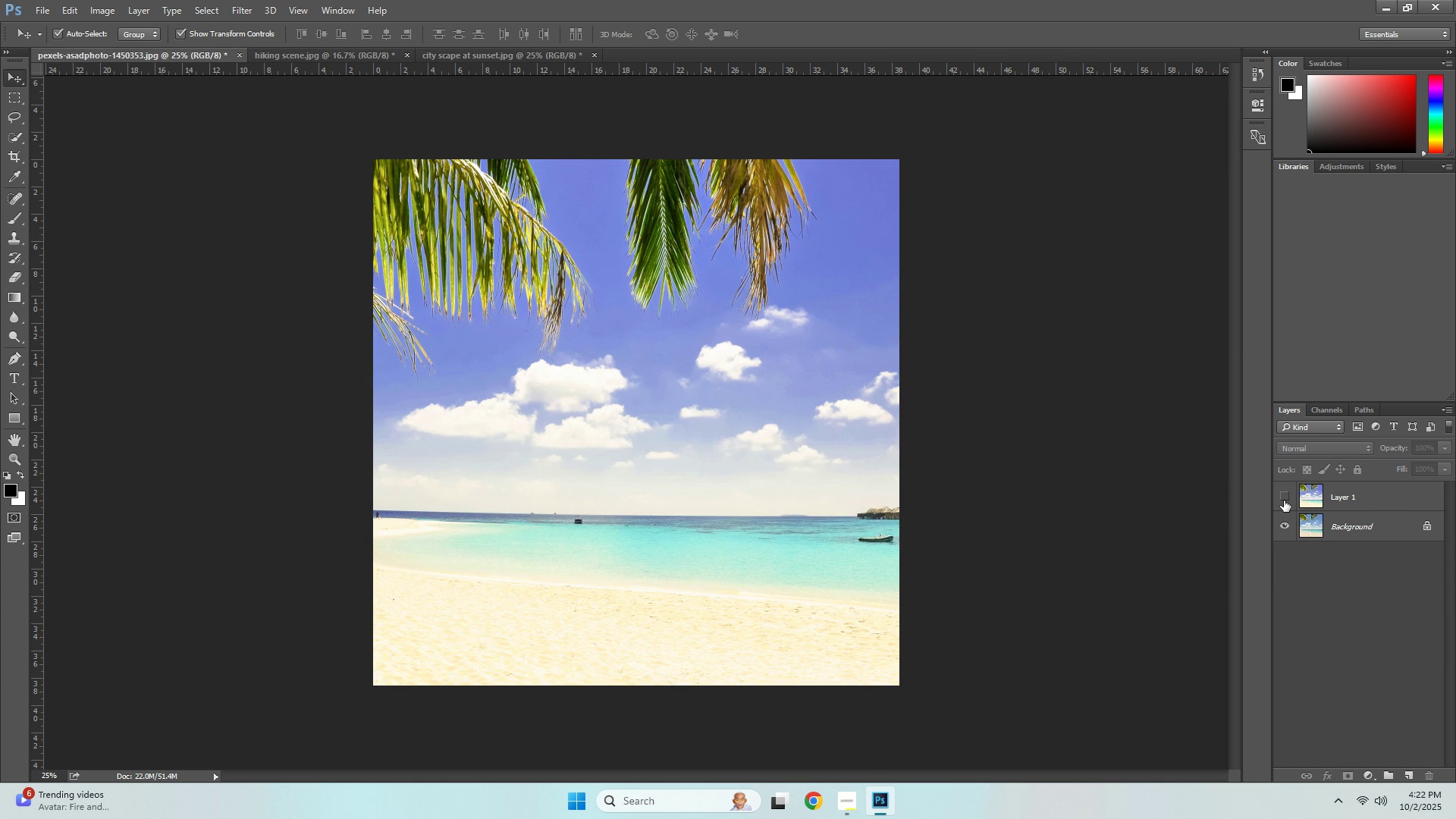 
left_click([1284, 500])
 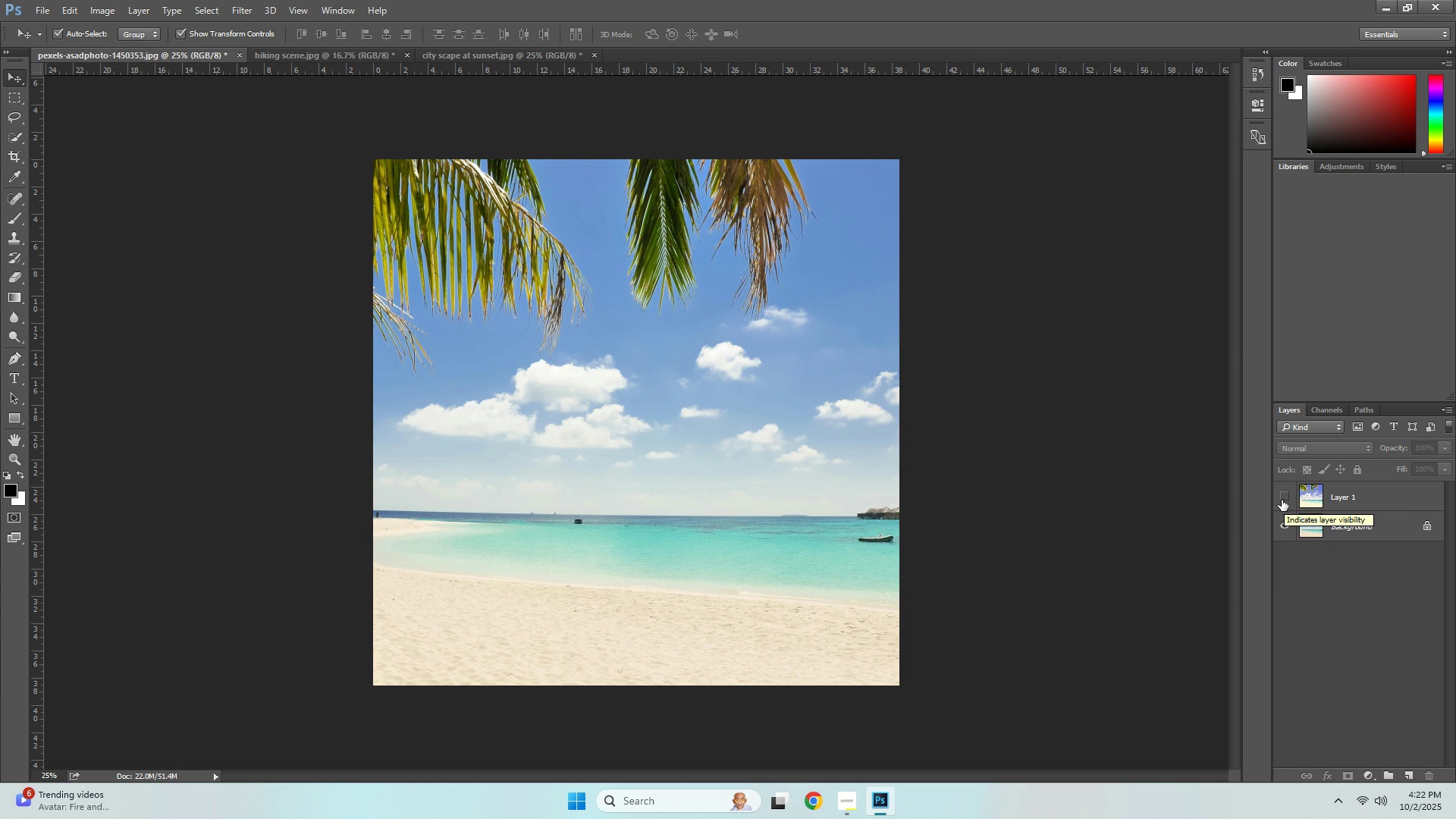 
wait(5.74)
 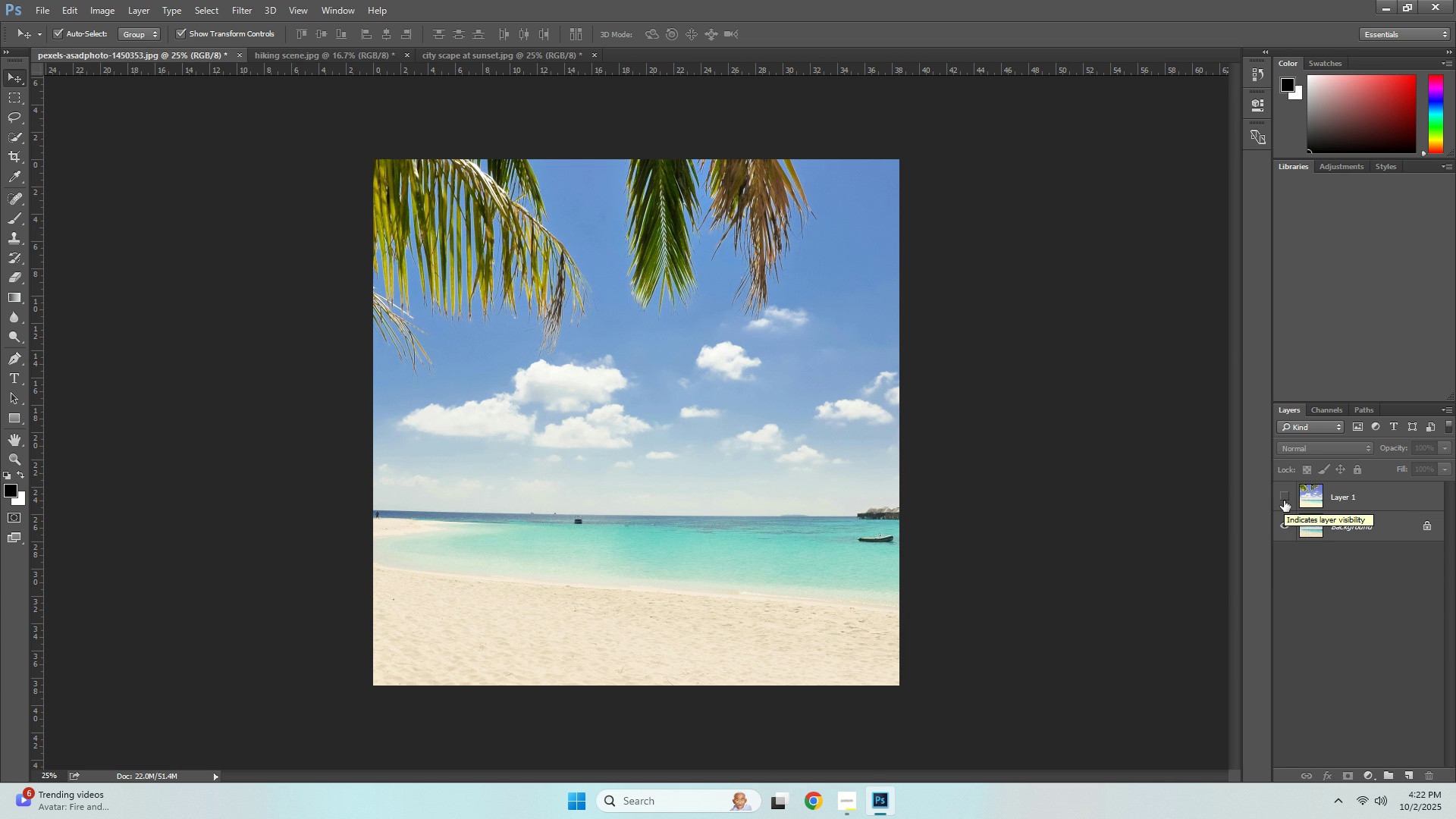 
key(Alt+AltLeft)
 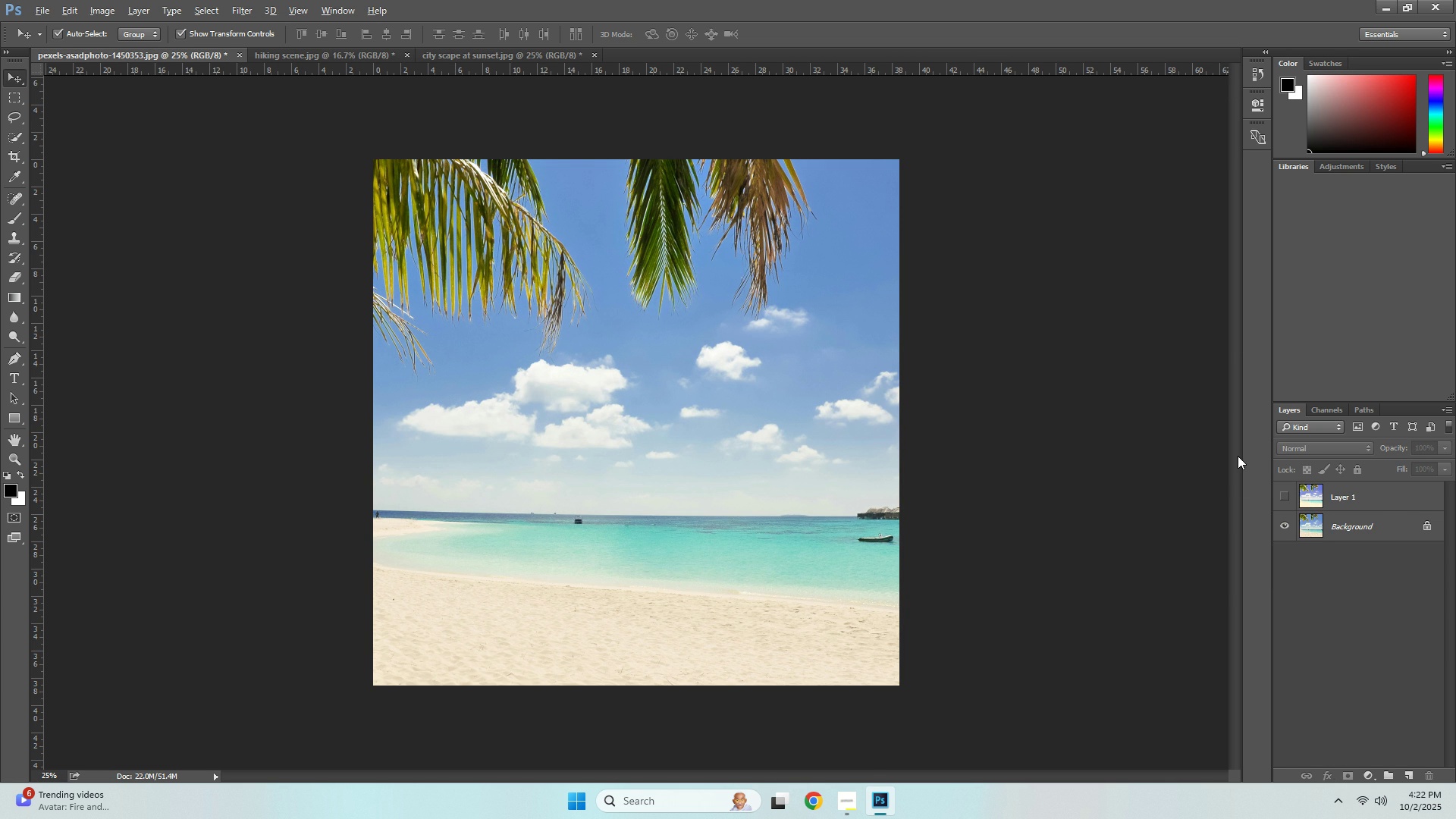 
key(Alt+Tab)